 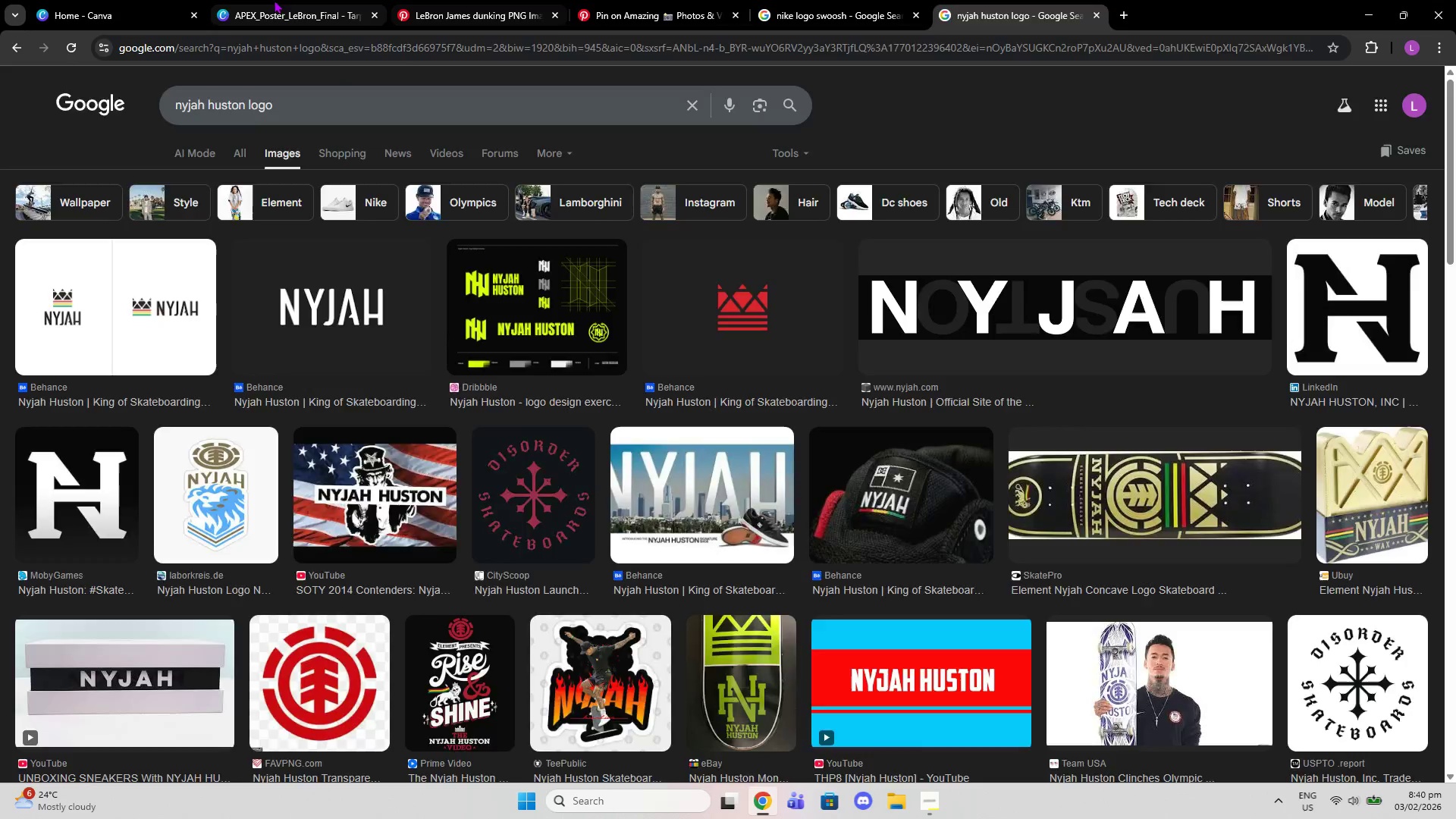 
left_click([1329, 345])
 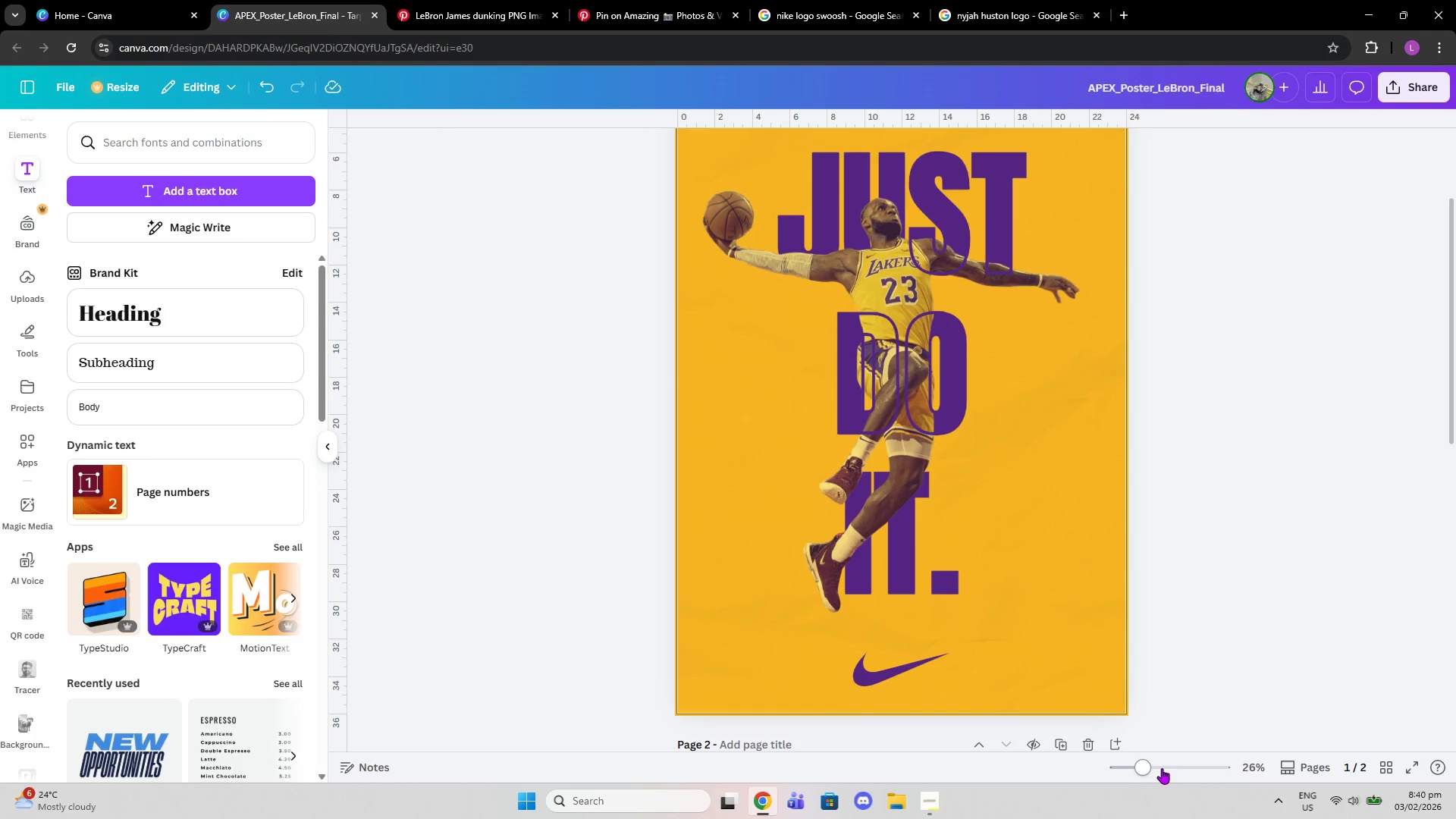 
left_click_drag(start_coordinate=[1162, 768], to_coordinate=[1167, 770])
 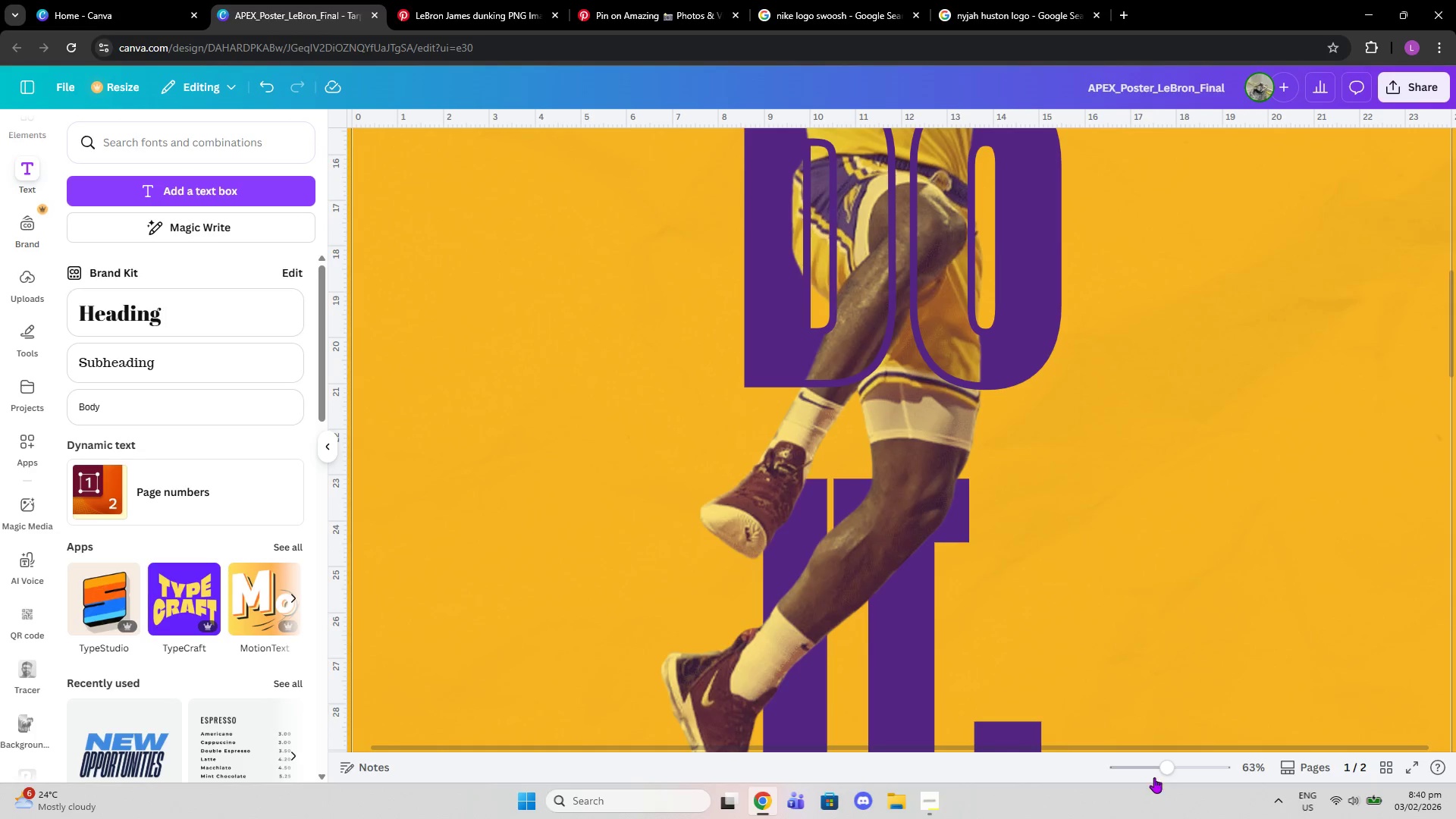 
left_click_drag(start_coordinate=[1156, 776], to_coordinate=[1138, 773])
 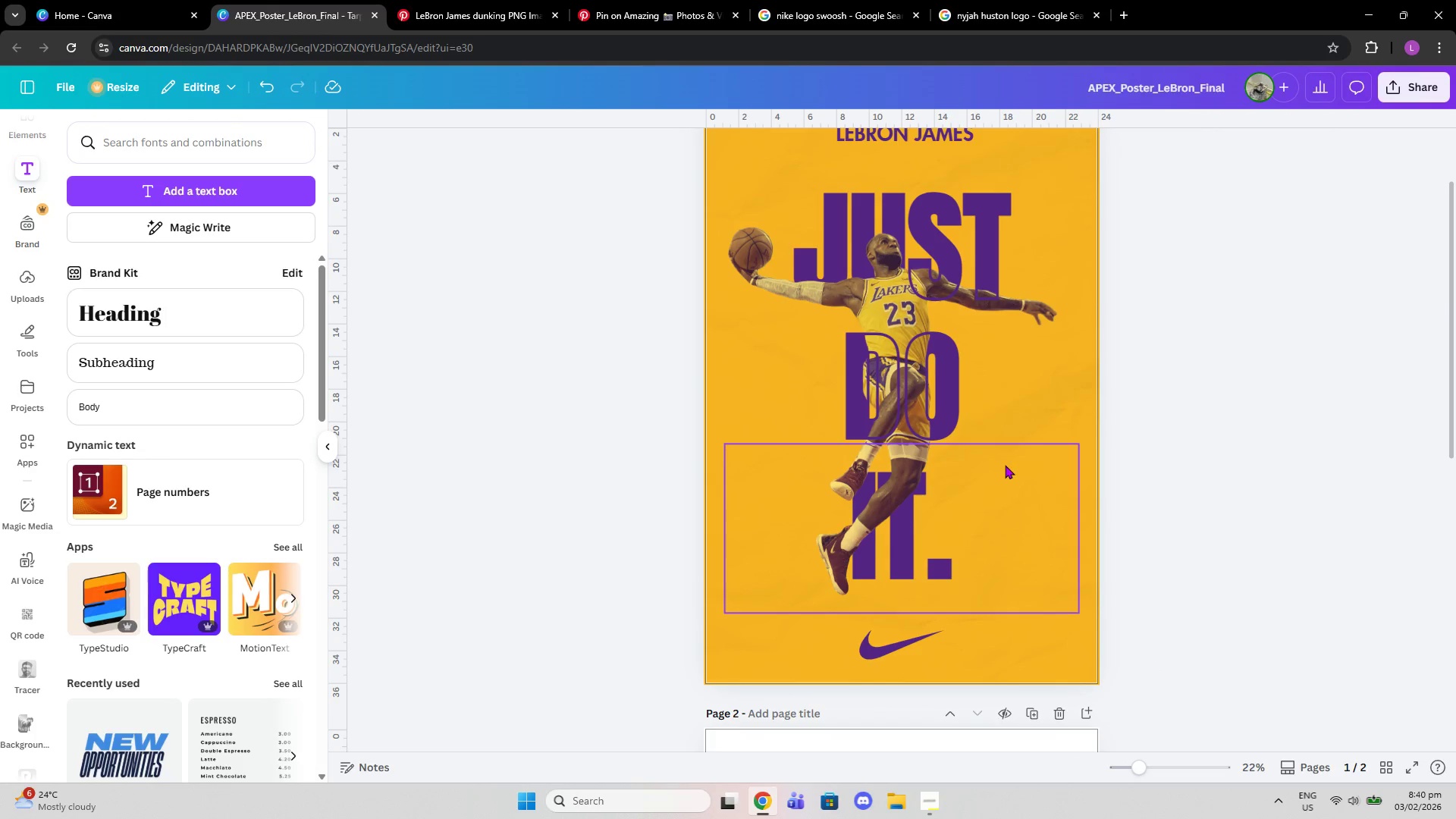 
scroll: coordinate [1005, 465], scroll_direction: up, amount: 1.0
 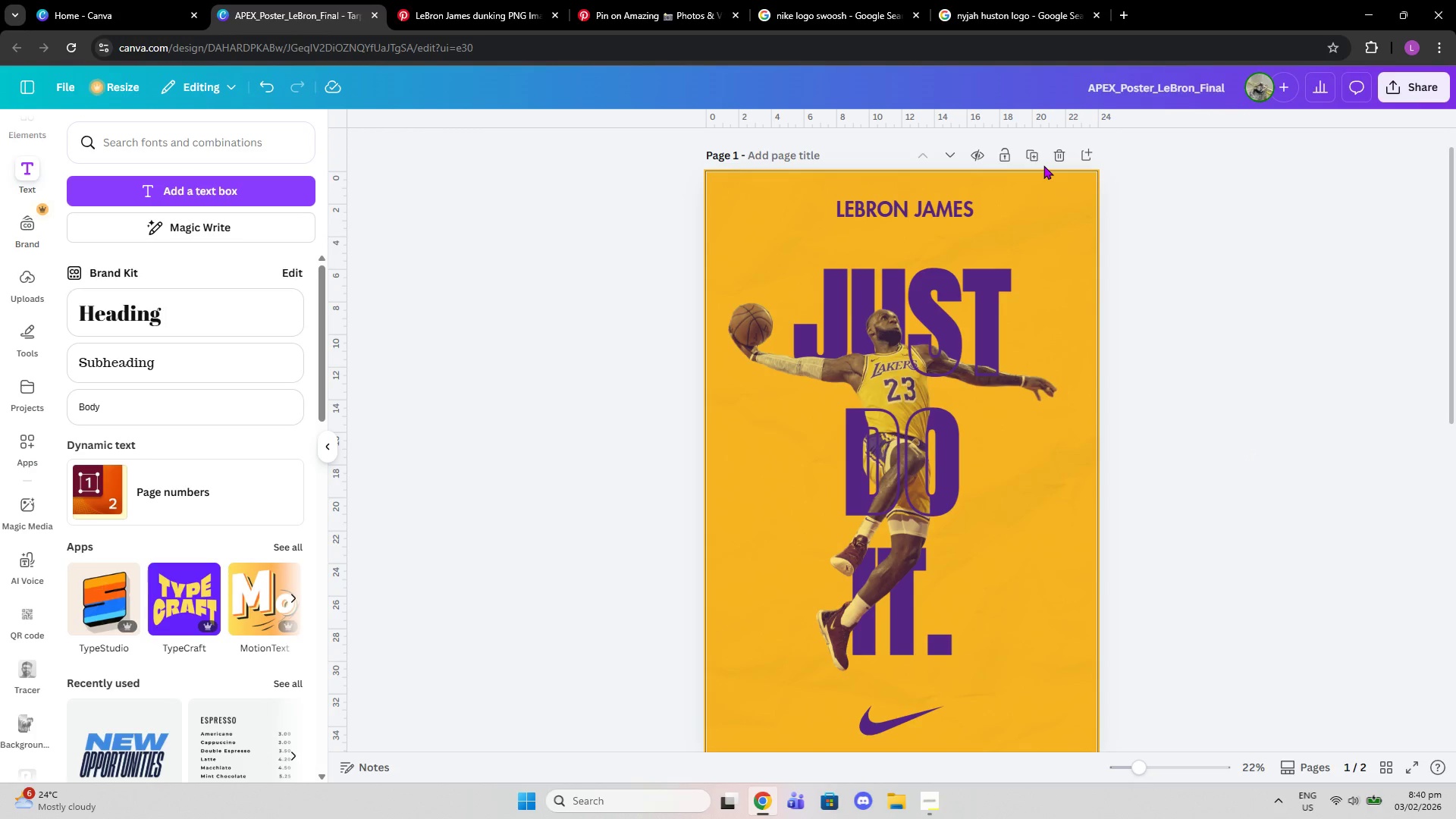 
double_click([1059, 196])
 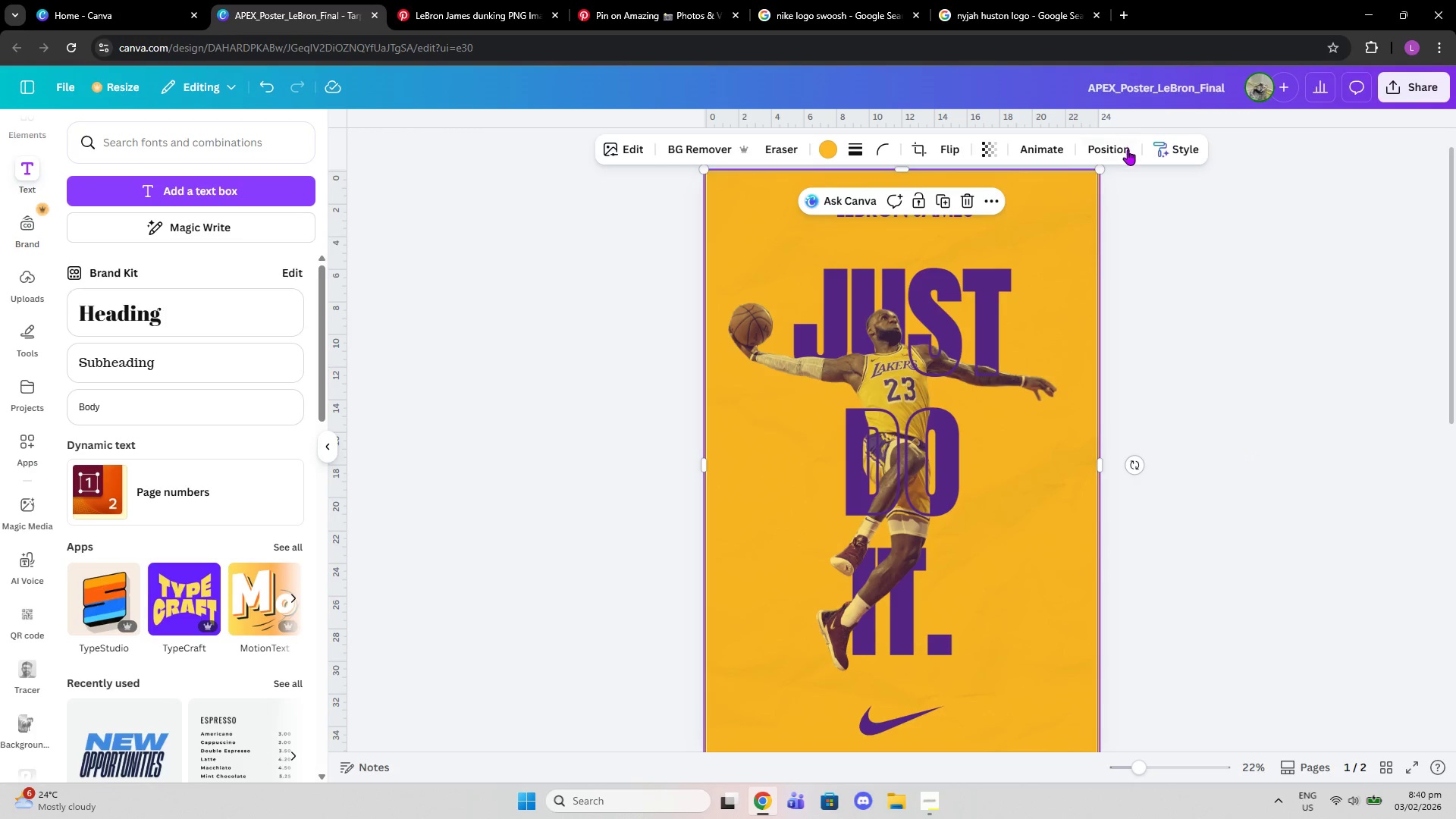 
left_click([1128, 151])
 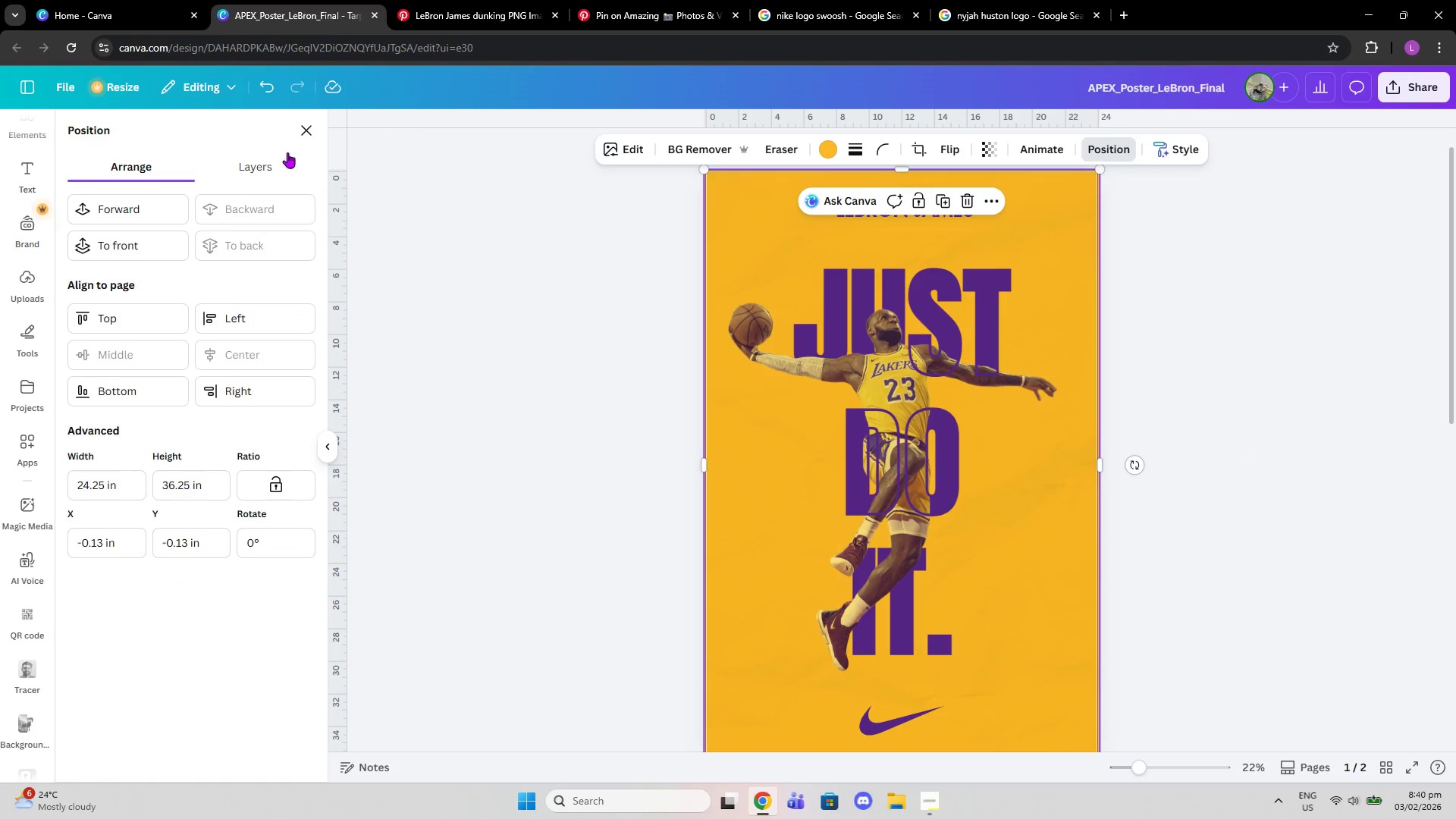 
left_click([268, 174])
 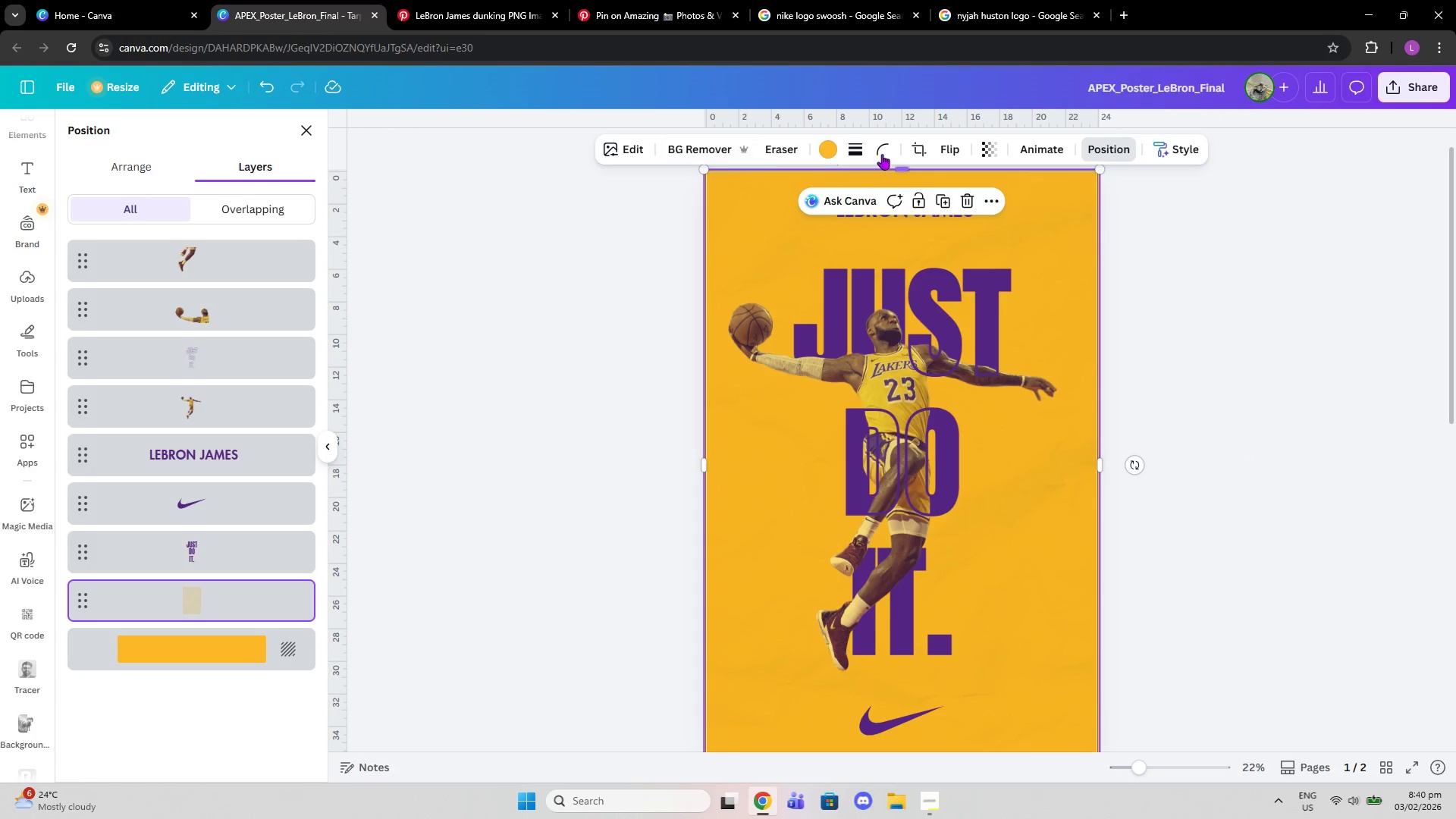 
left_click([993, 146])
 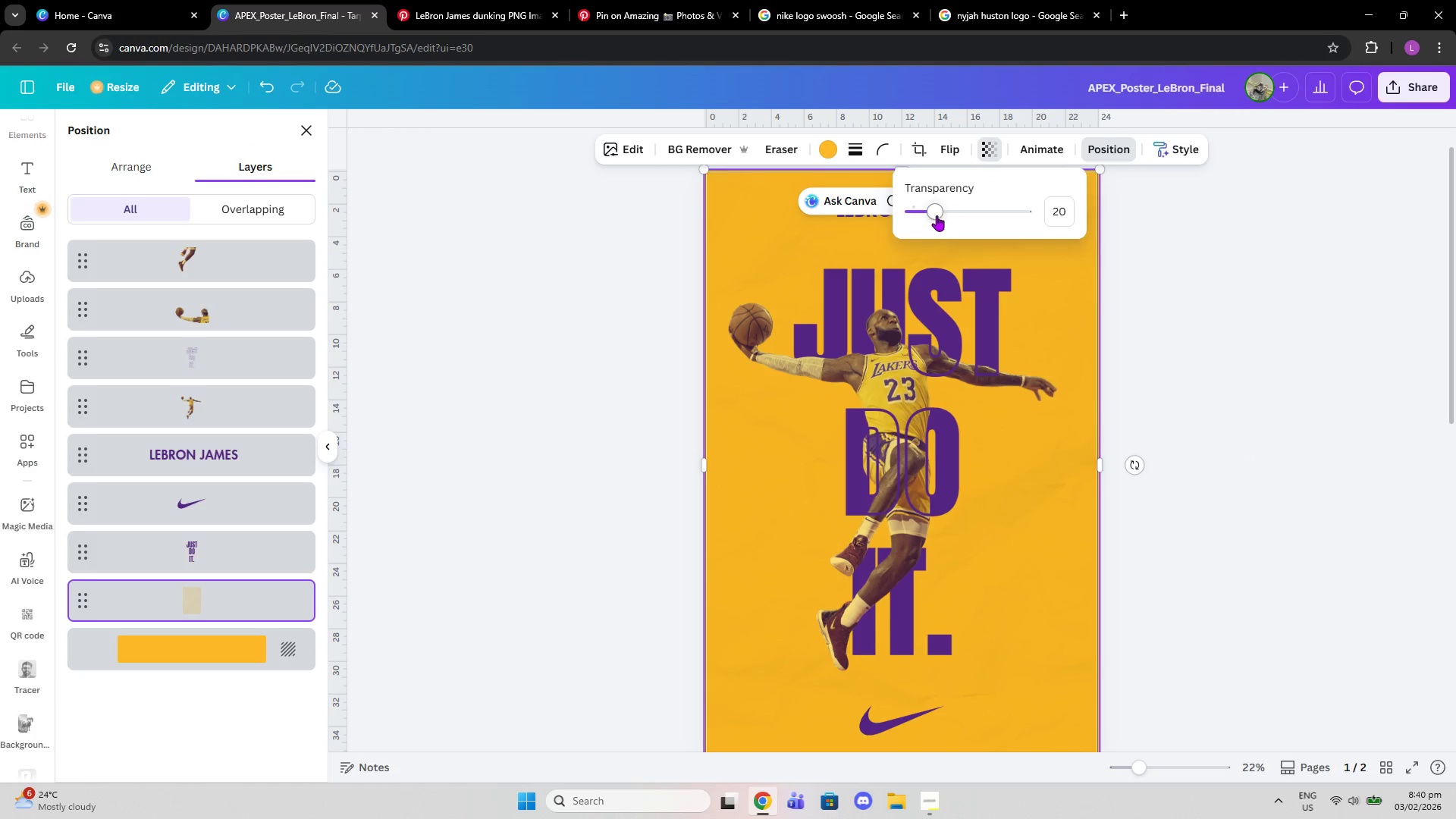 
left_click_drag(start_coordinate=[934, 215], to_coordinate=[946, 217])
 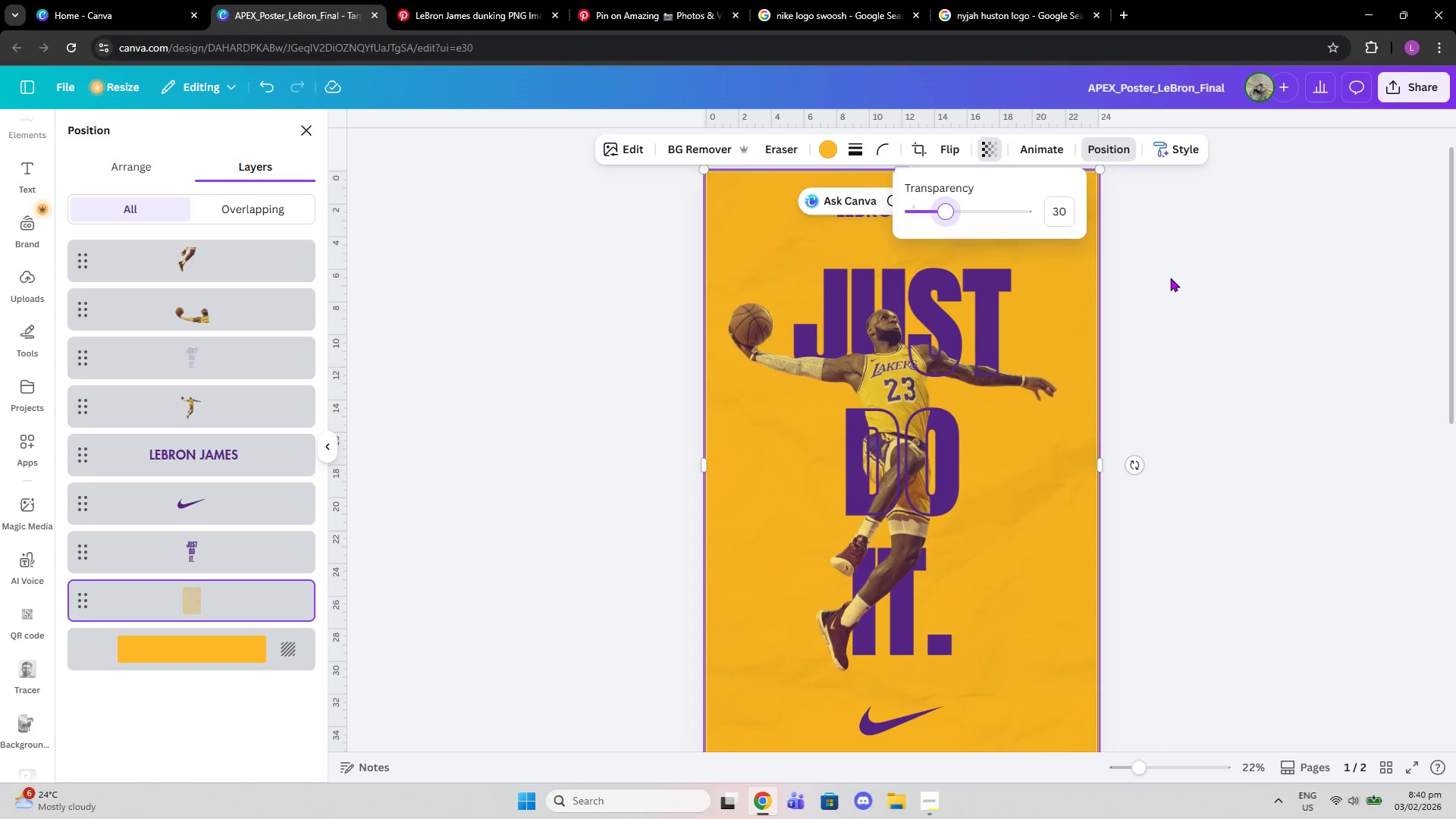 
left_click([1170, 278])
 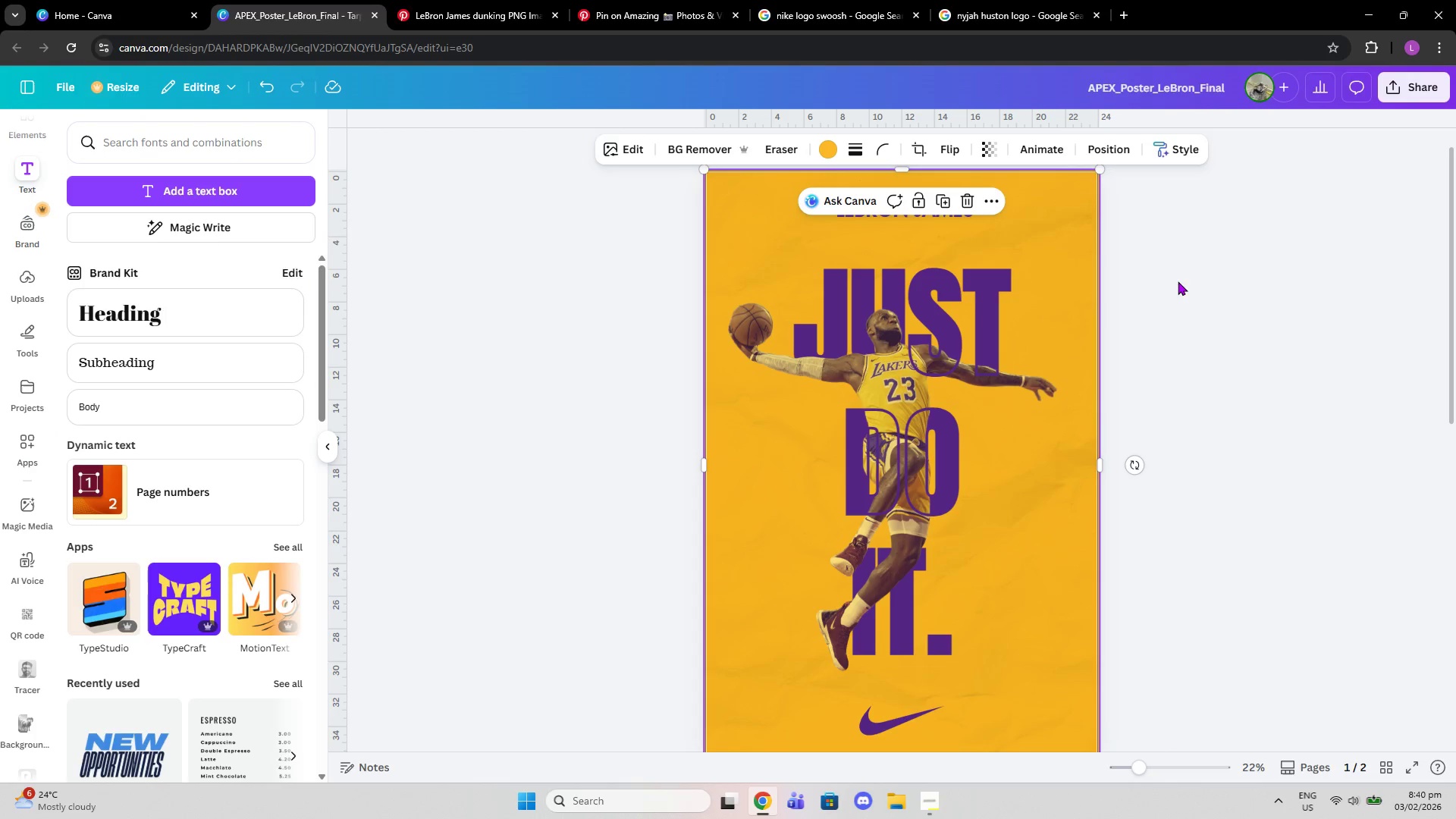 
left_click([1178, 281])
 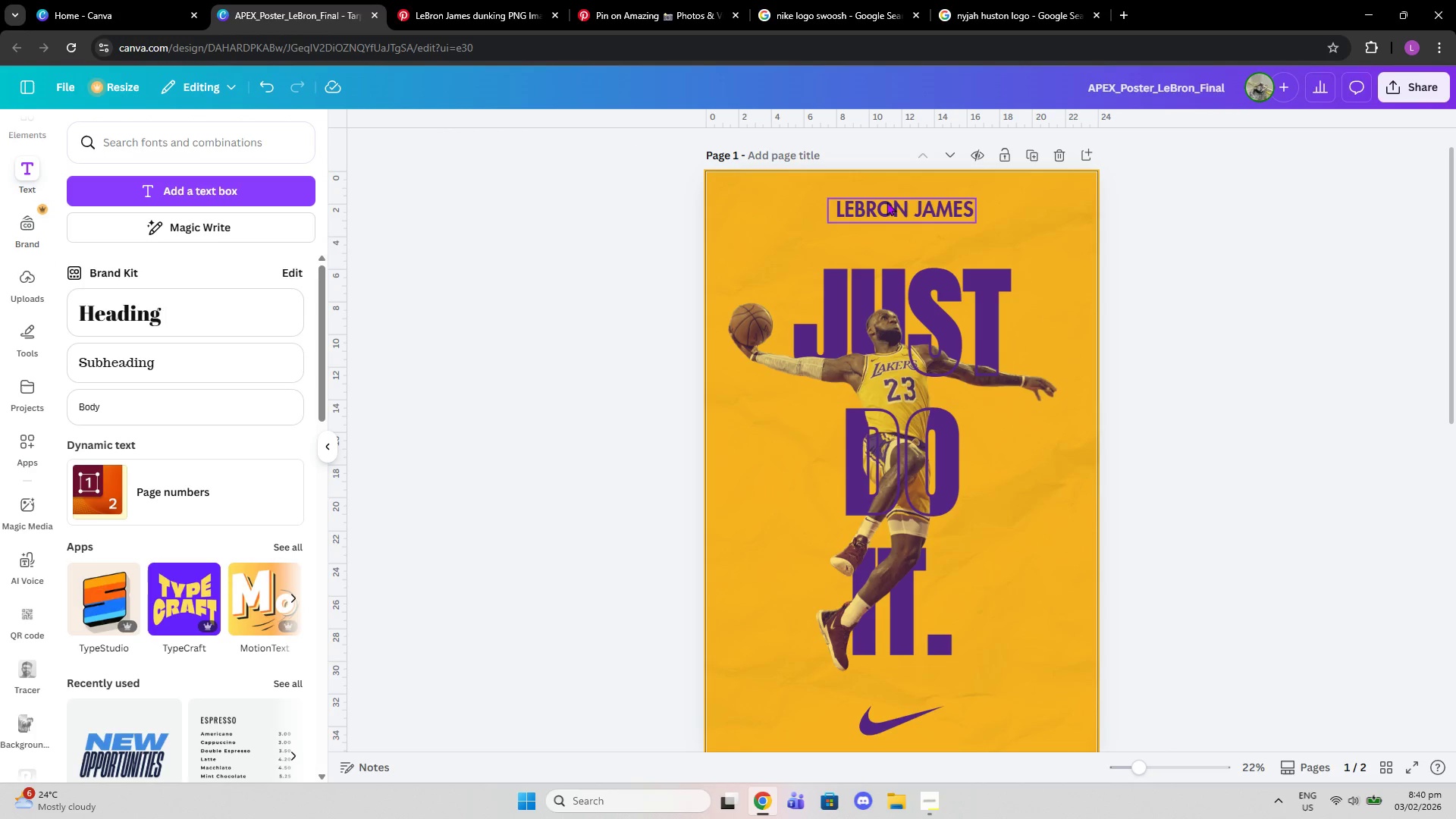 
left_click_drag(start_coordinate=[900, 209], to_coordinate=[894, 220])
 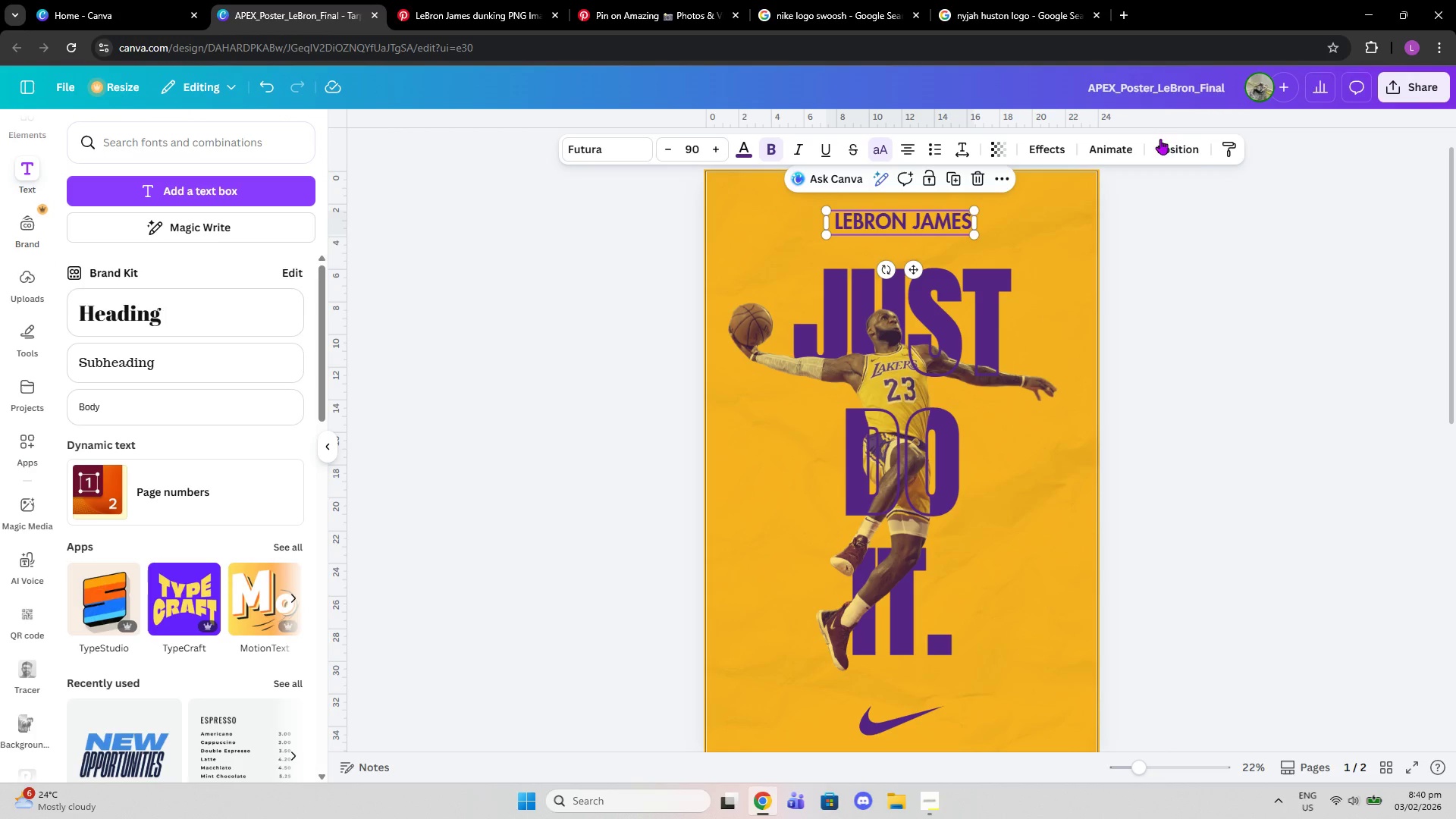 
left_click([1162, 145])
 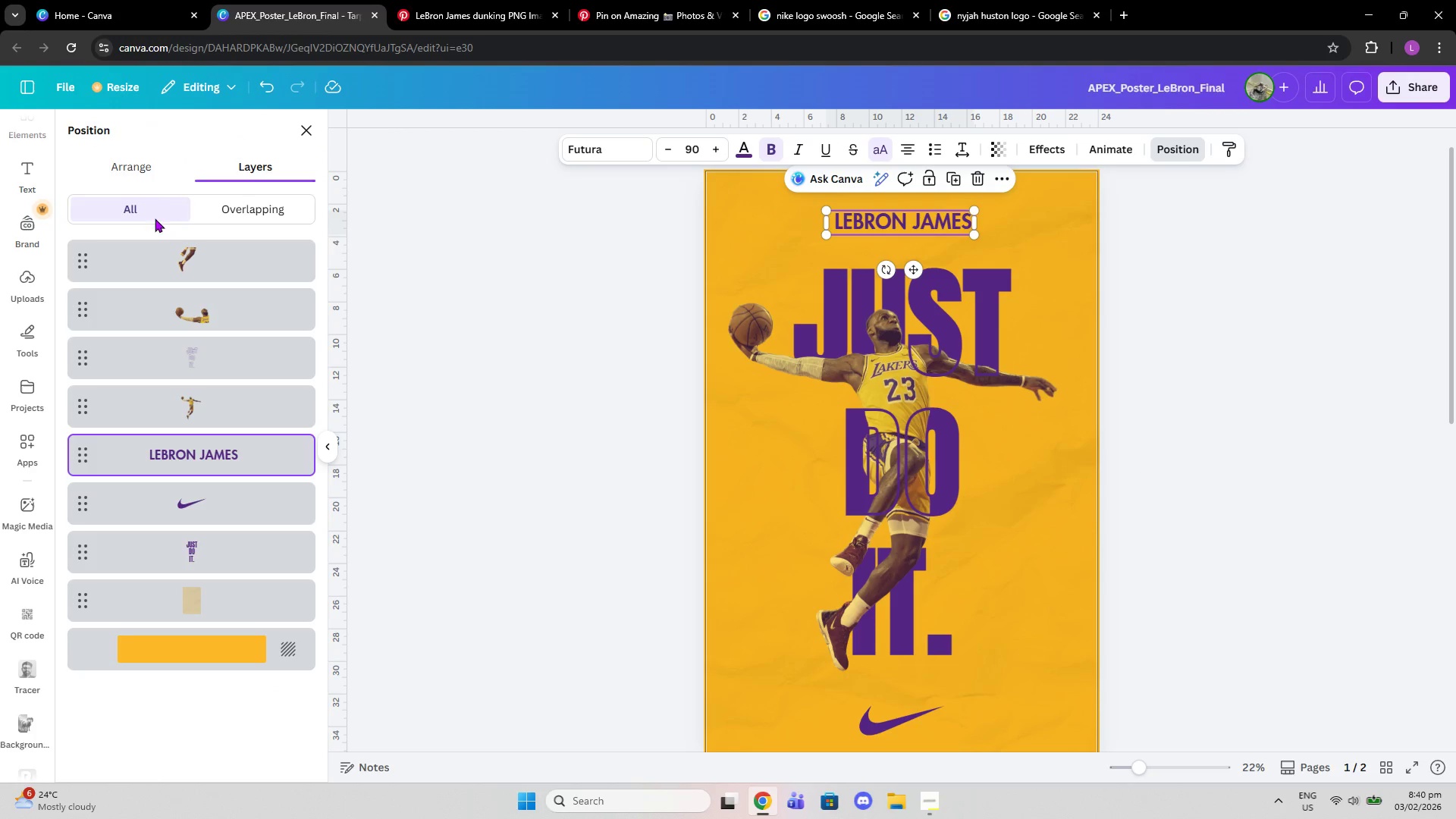 
left_click([150, 173])
 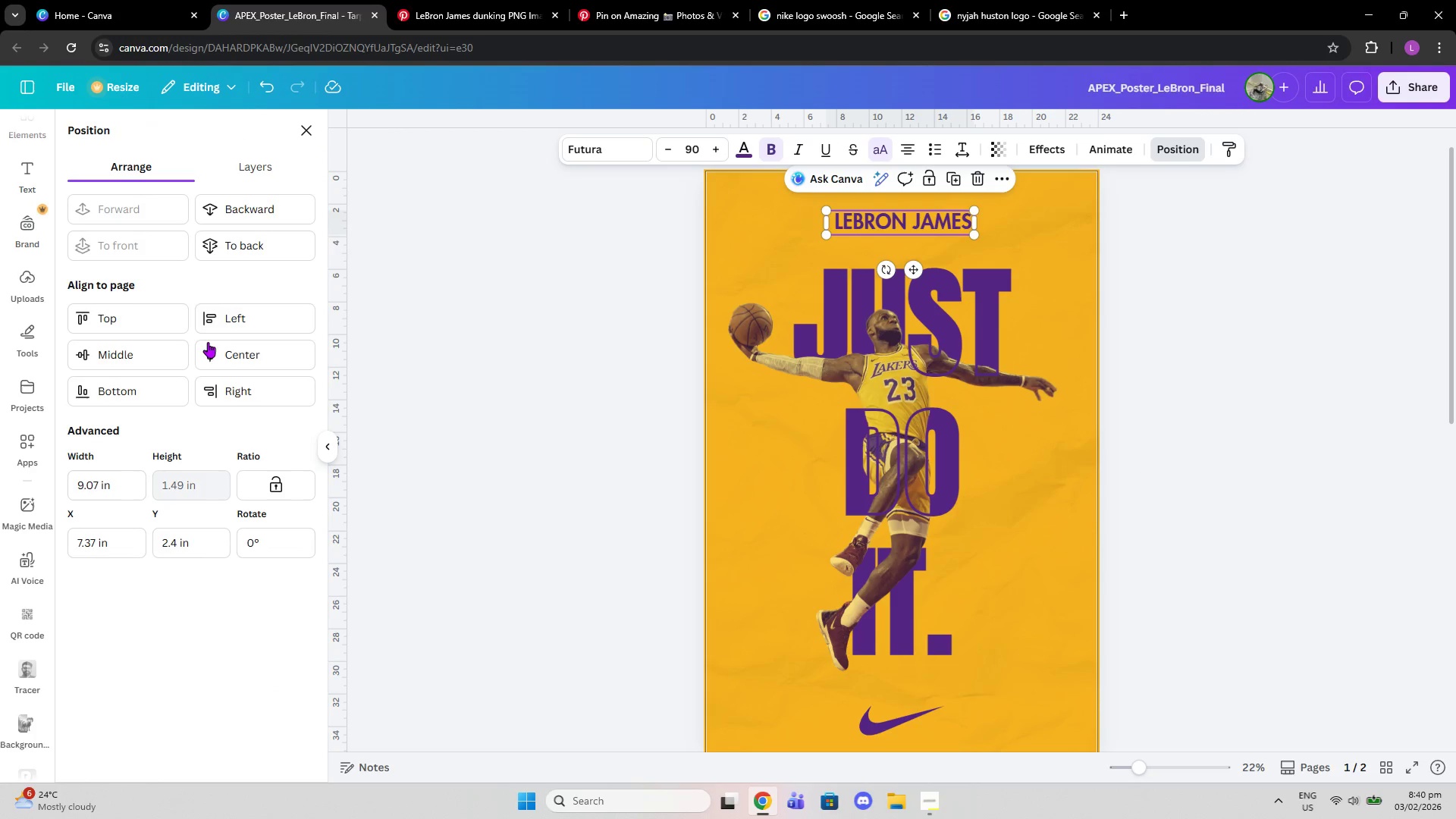 
left_click([211, 344])
 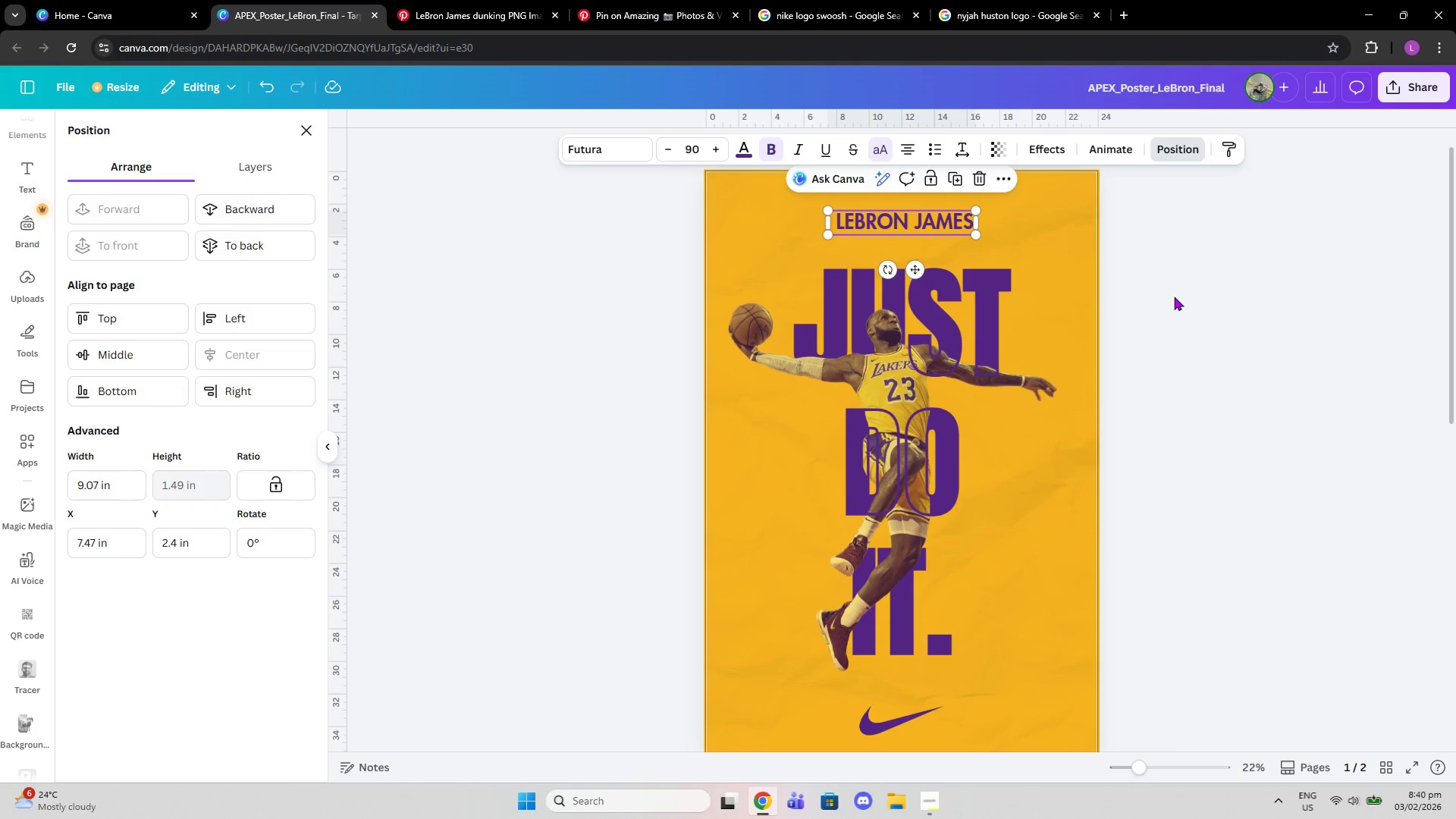 
double_click([1174, 297])
 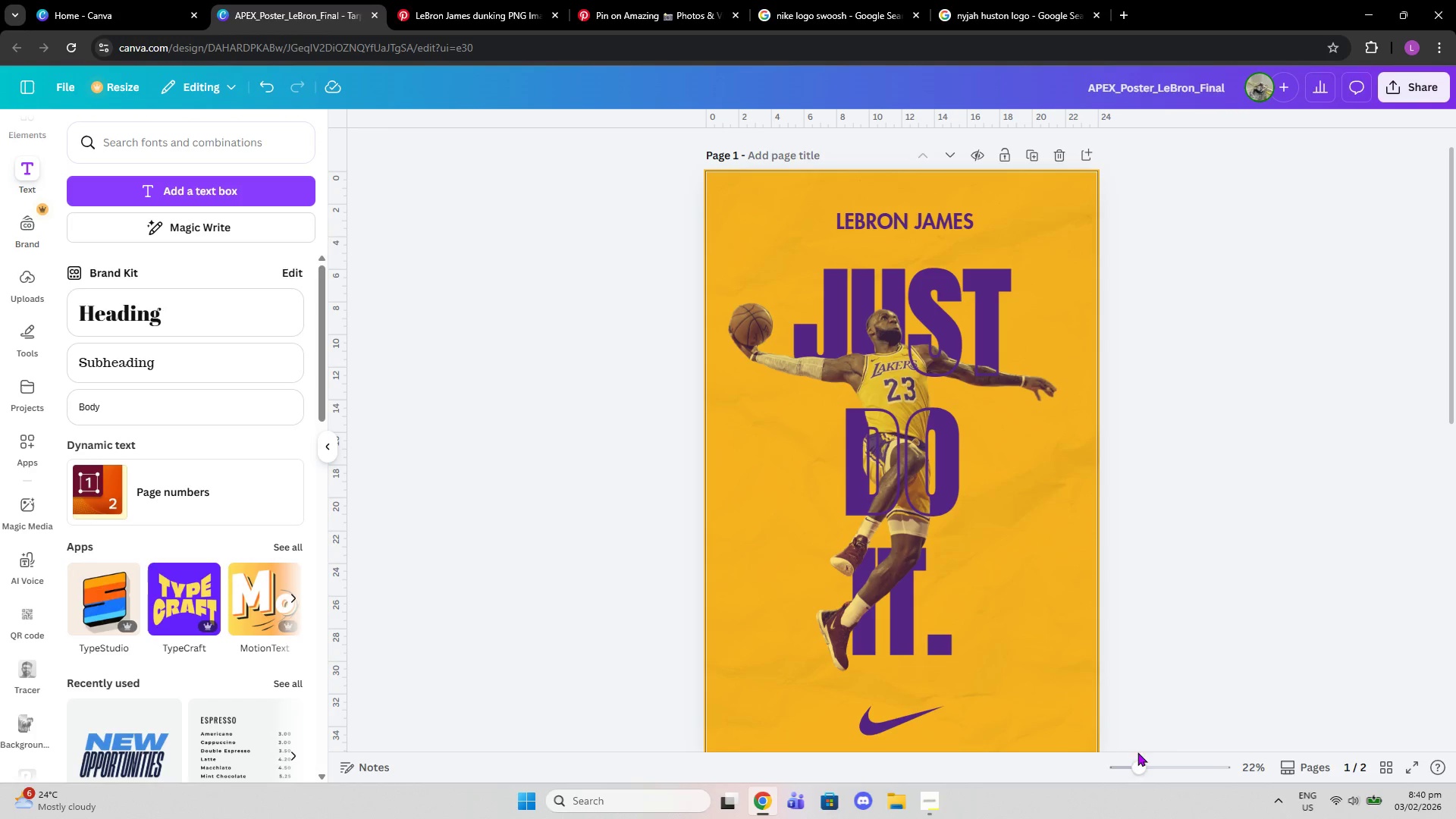 
left_click_drag(start_coordinate=[1146, 767], to_coordinate=[1133, 767])
 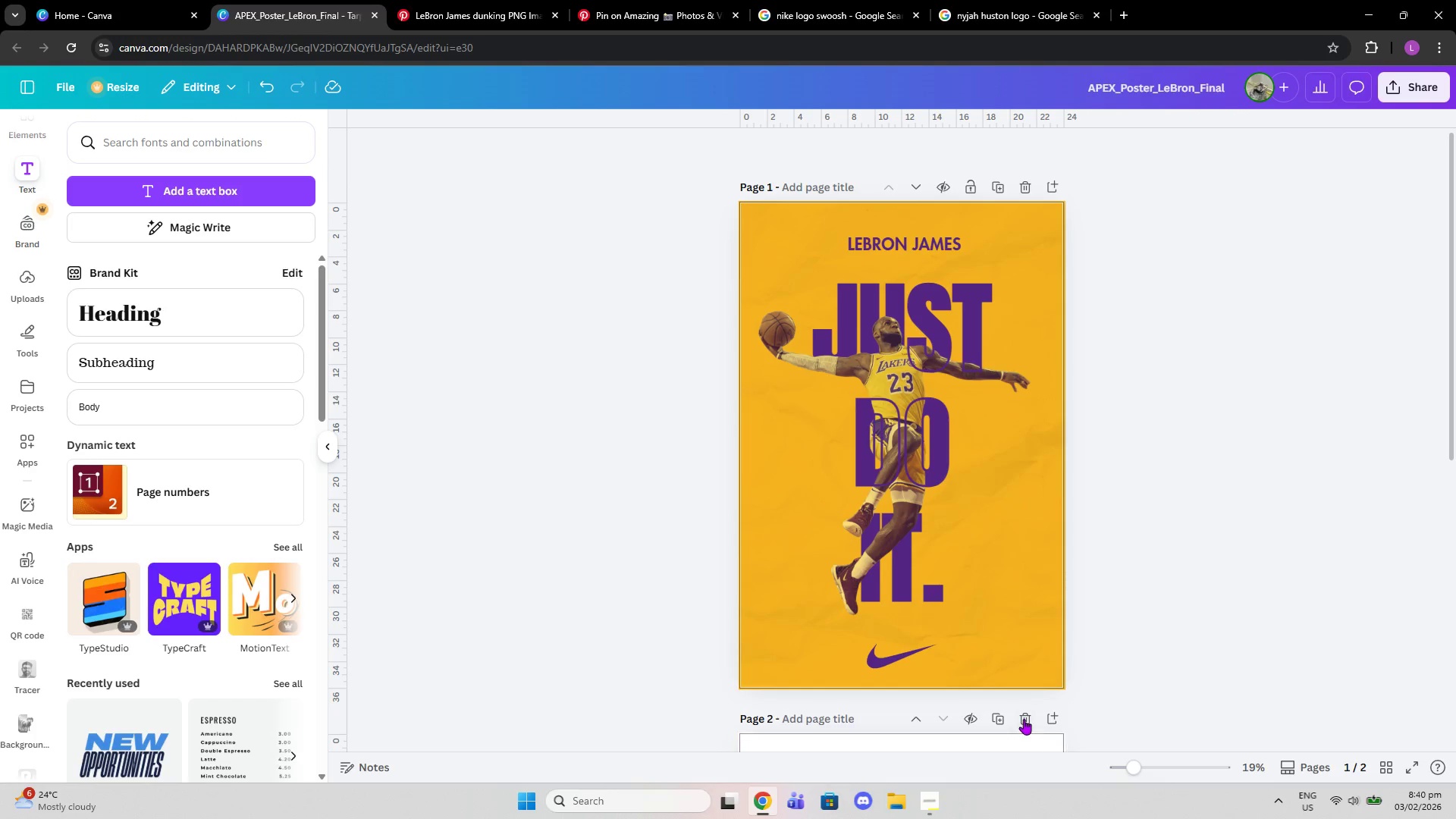 
left_click([1024, 719])
 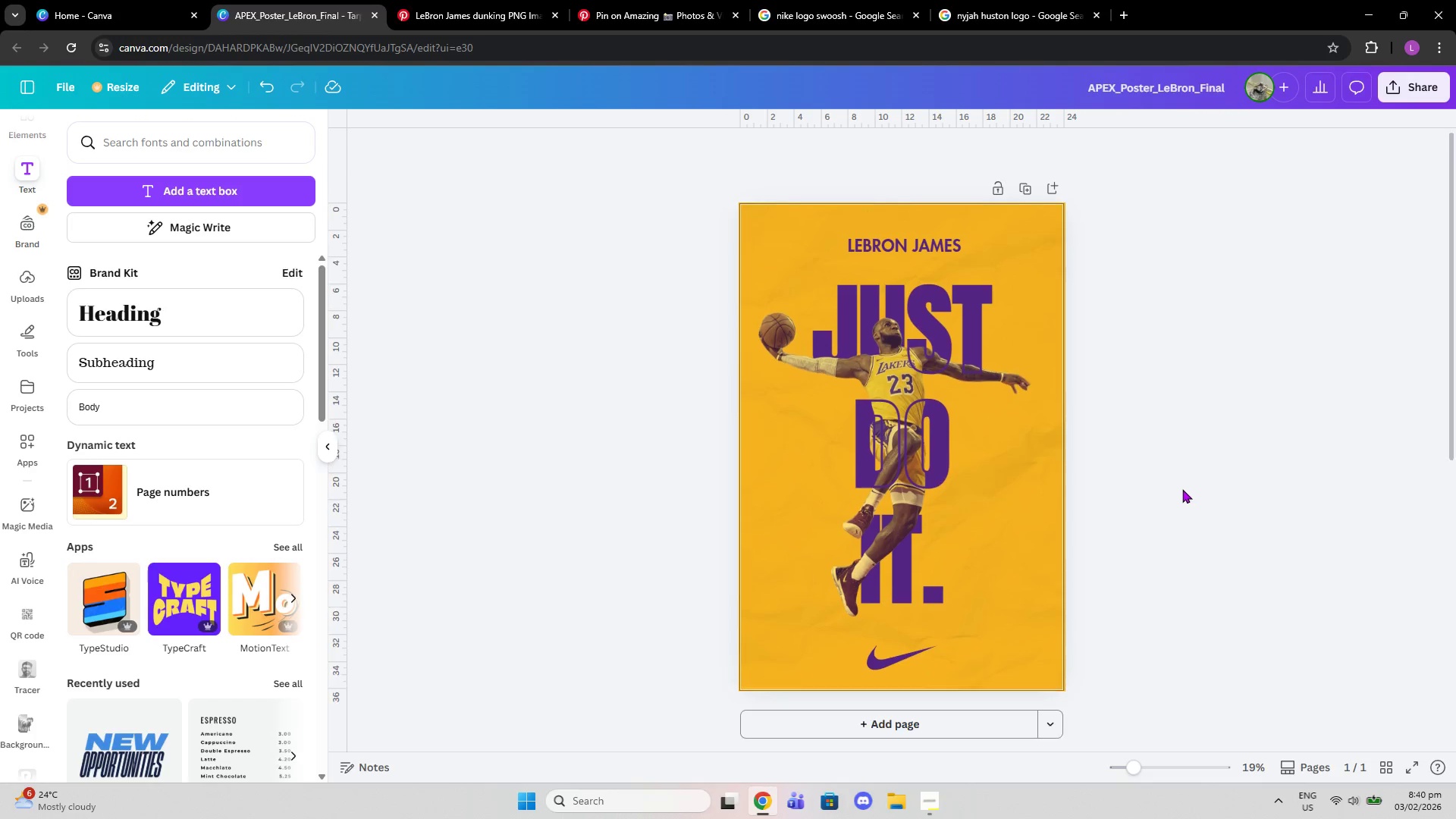 
scroll: coordinate [1182, 489], scroll_direction: up, amount: 2.0
 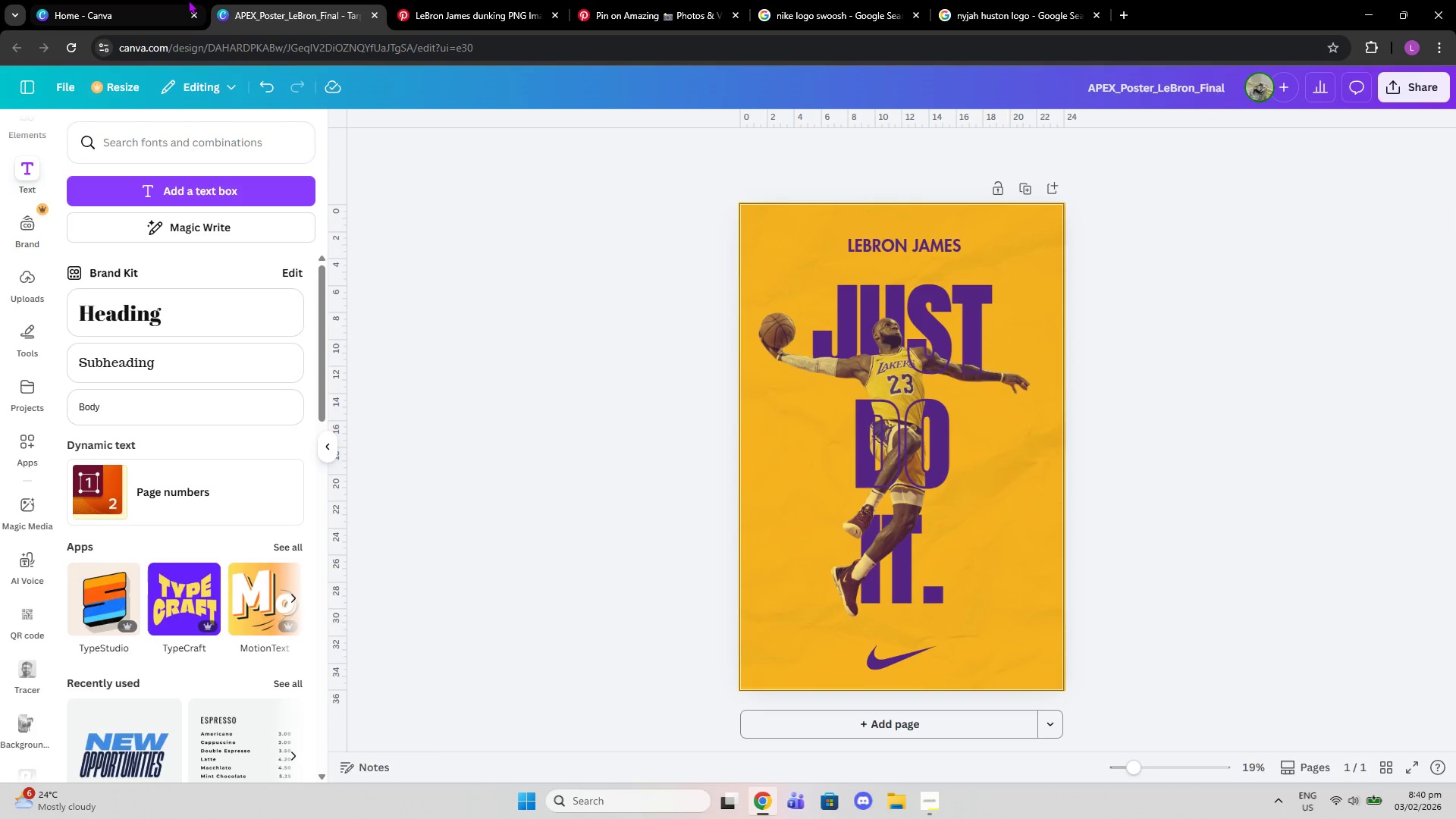 
left_click([155, 0])
 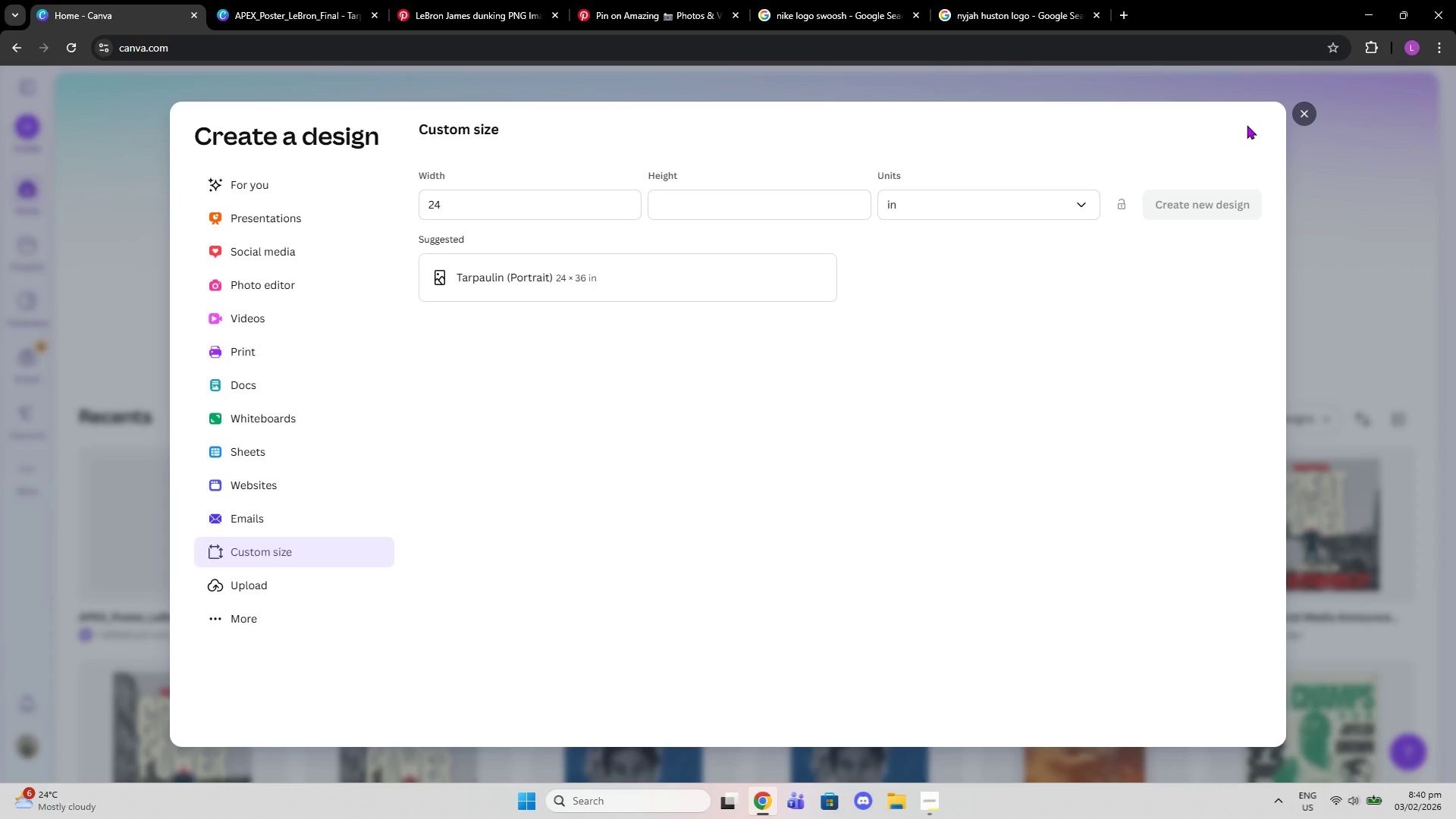 
left_click([1299, 115])
 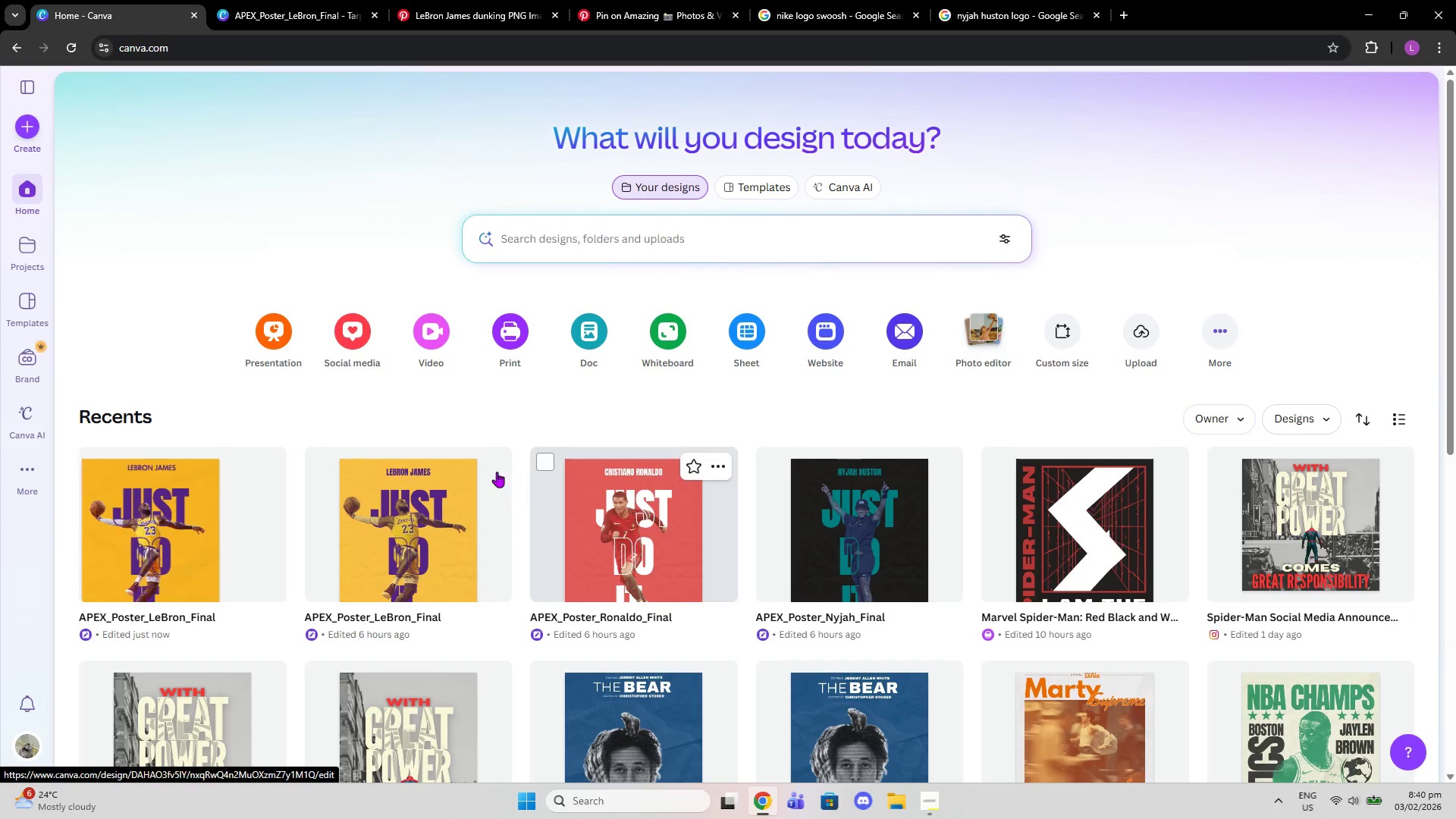 
wait(5.86)
 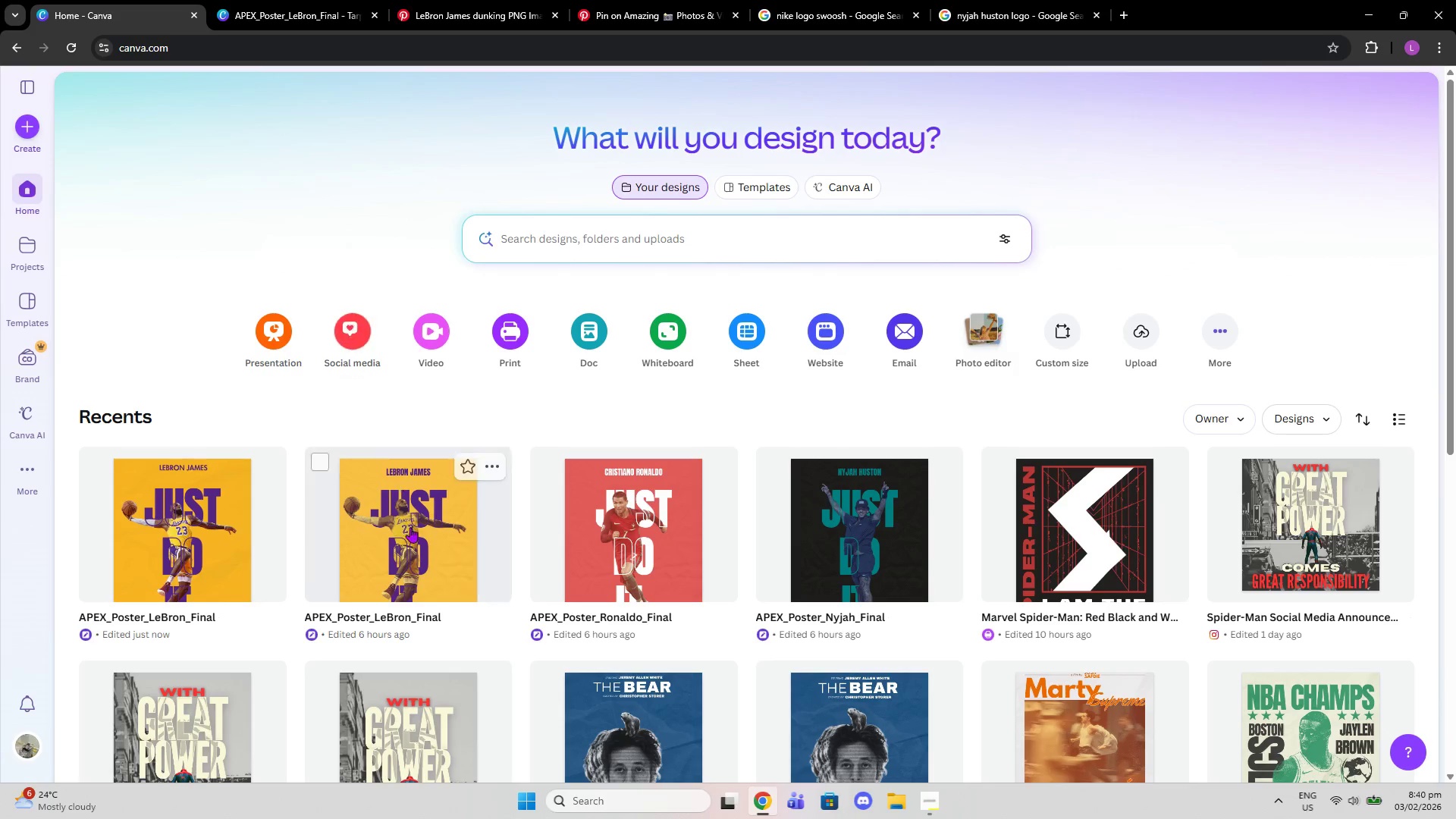 
left_click([485, 467])
 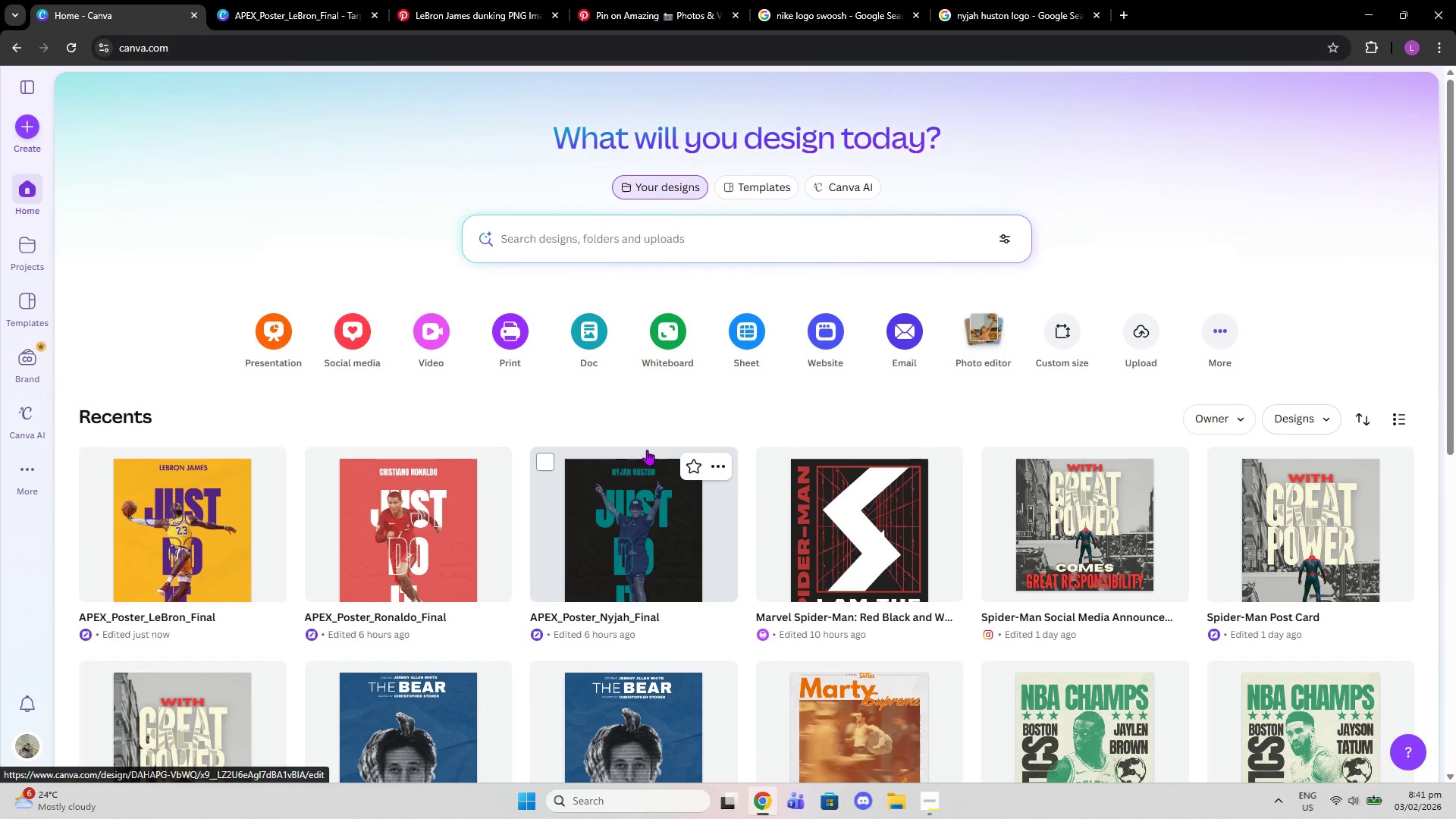 
wait(5.69)
 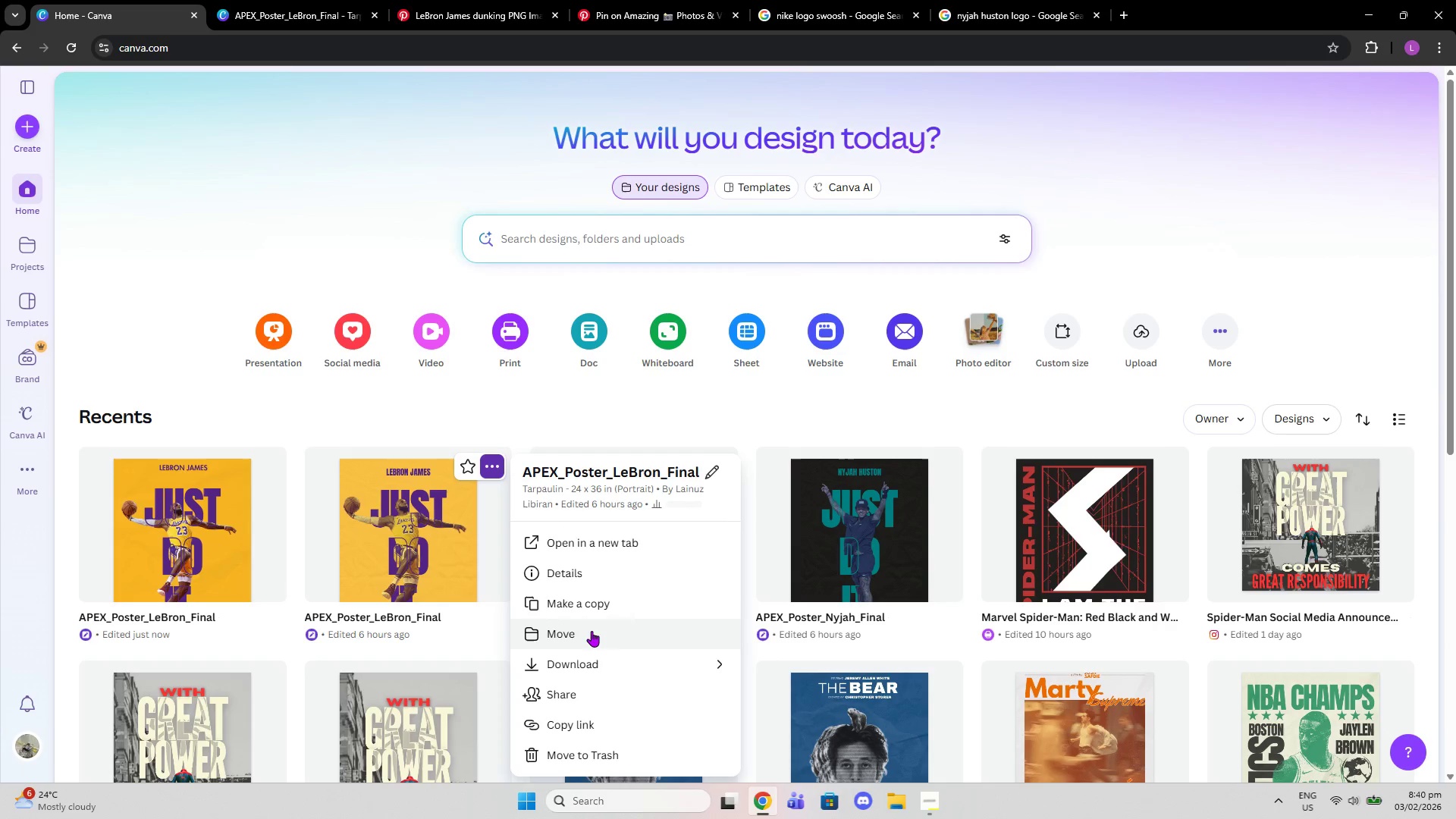 
left_click([483, 463])
 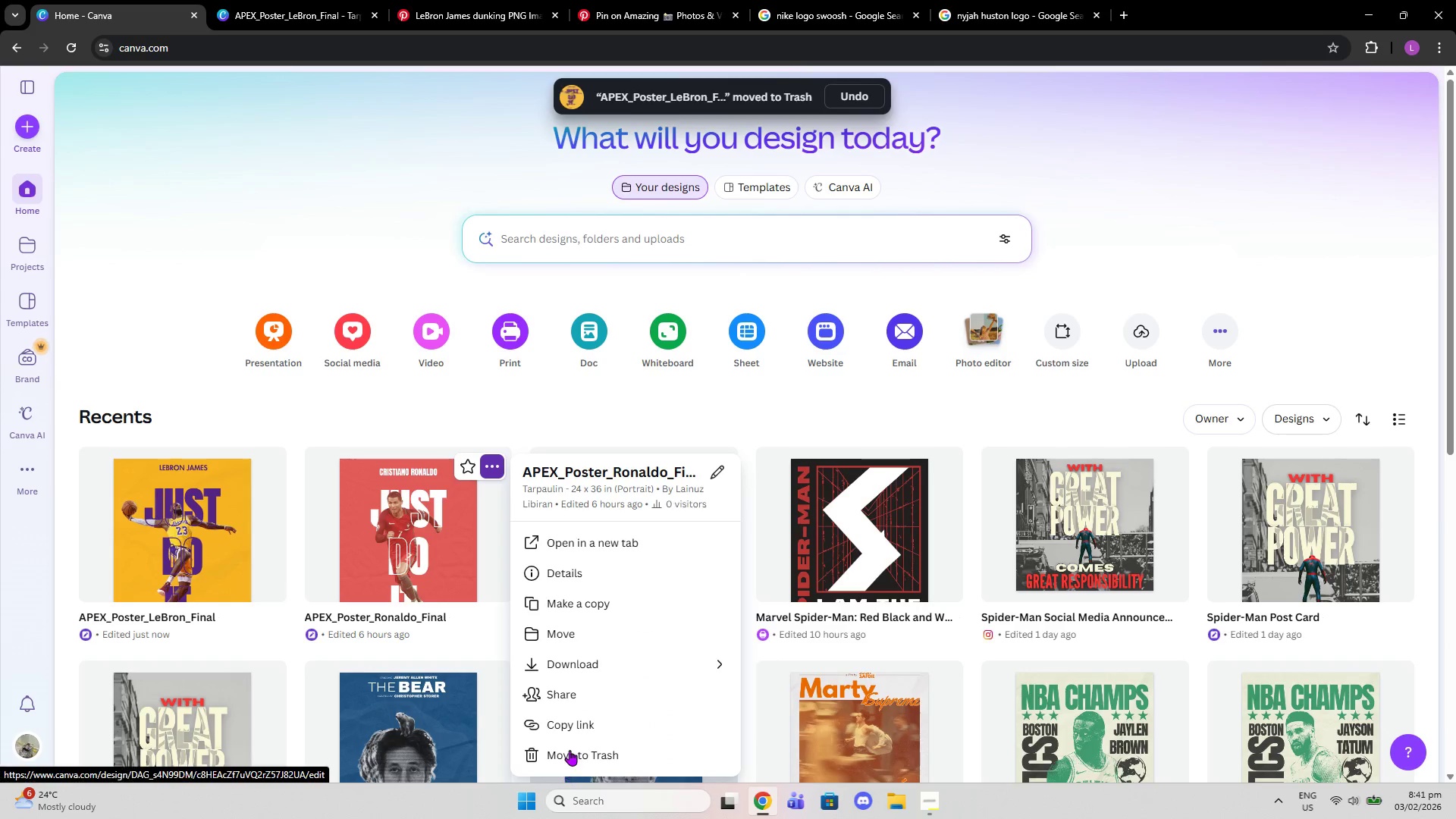 
left_click([570, 750])
 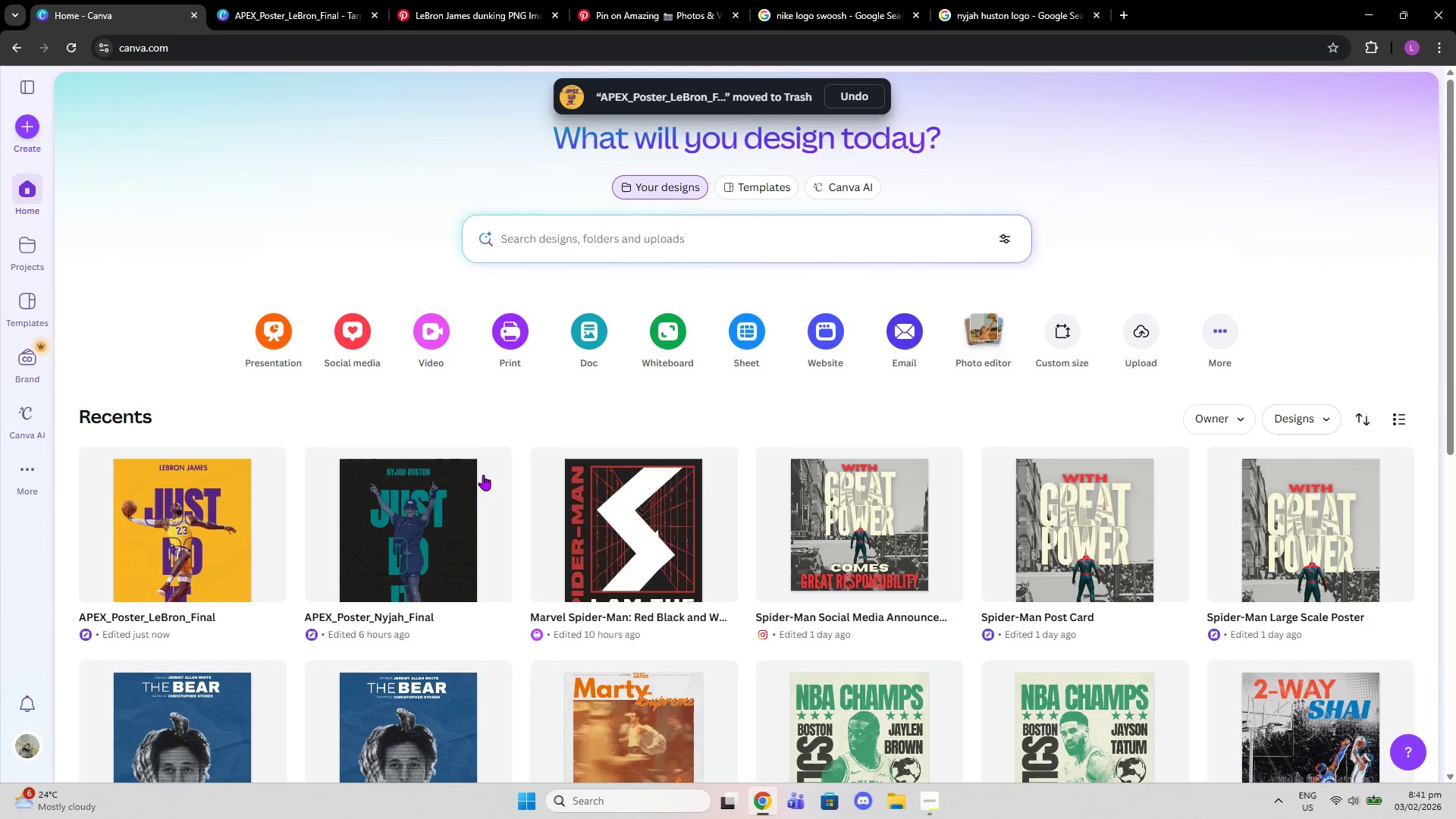 
left_click([482, 469])
 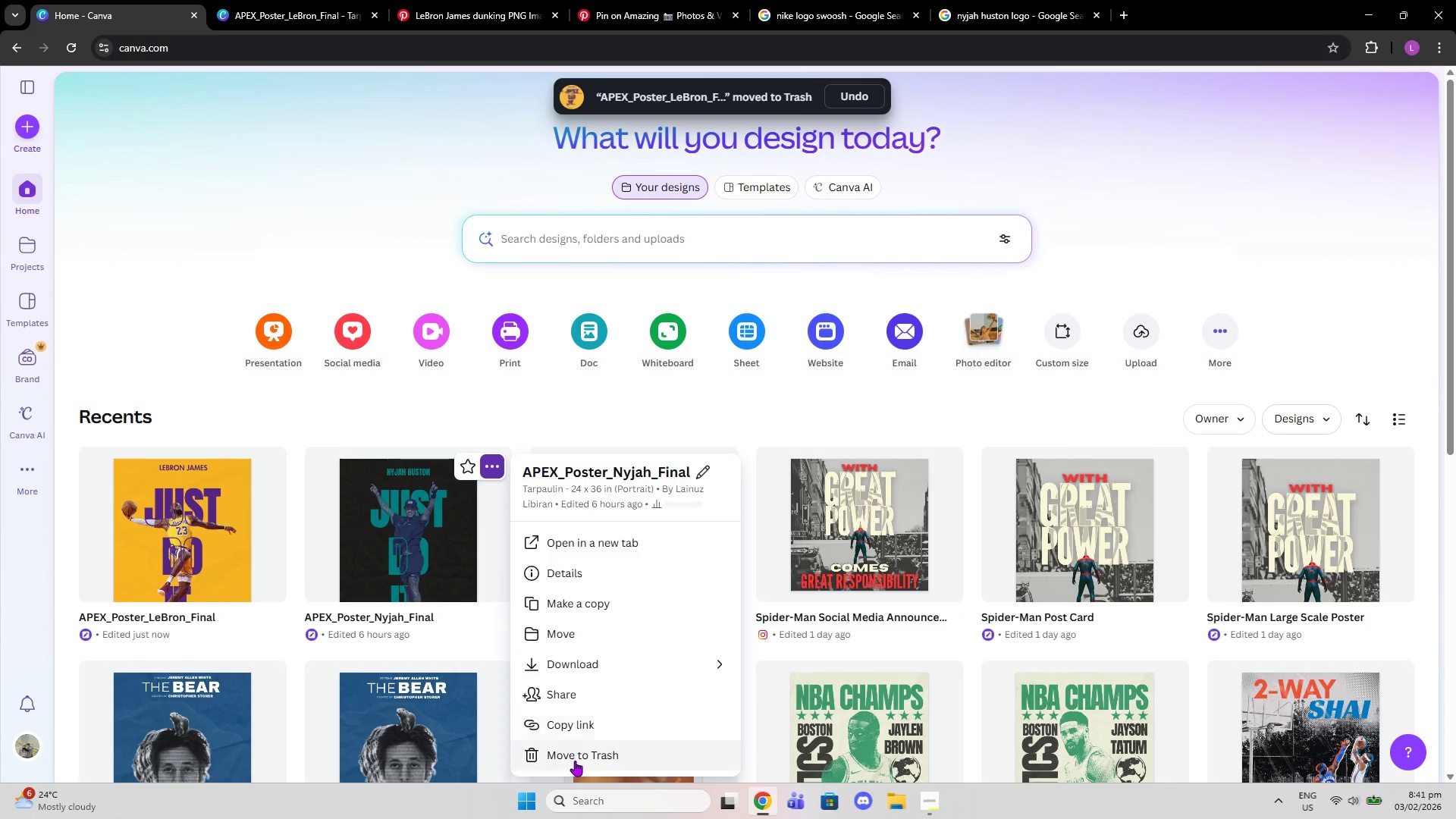 
left_click([575, 761])
 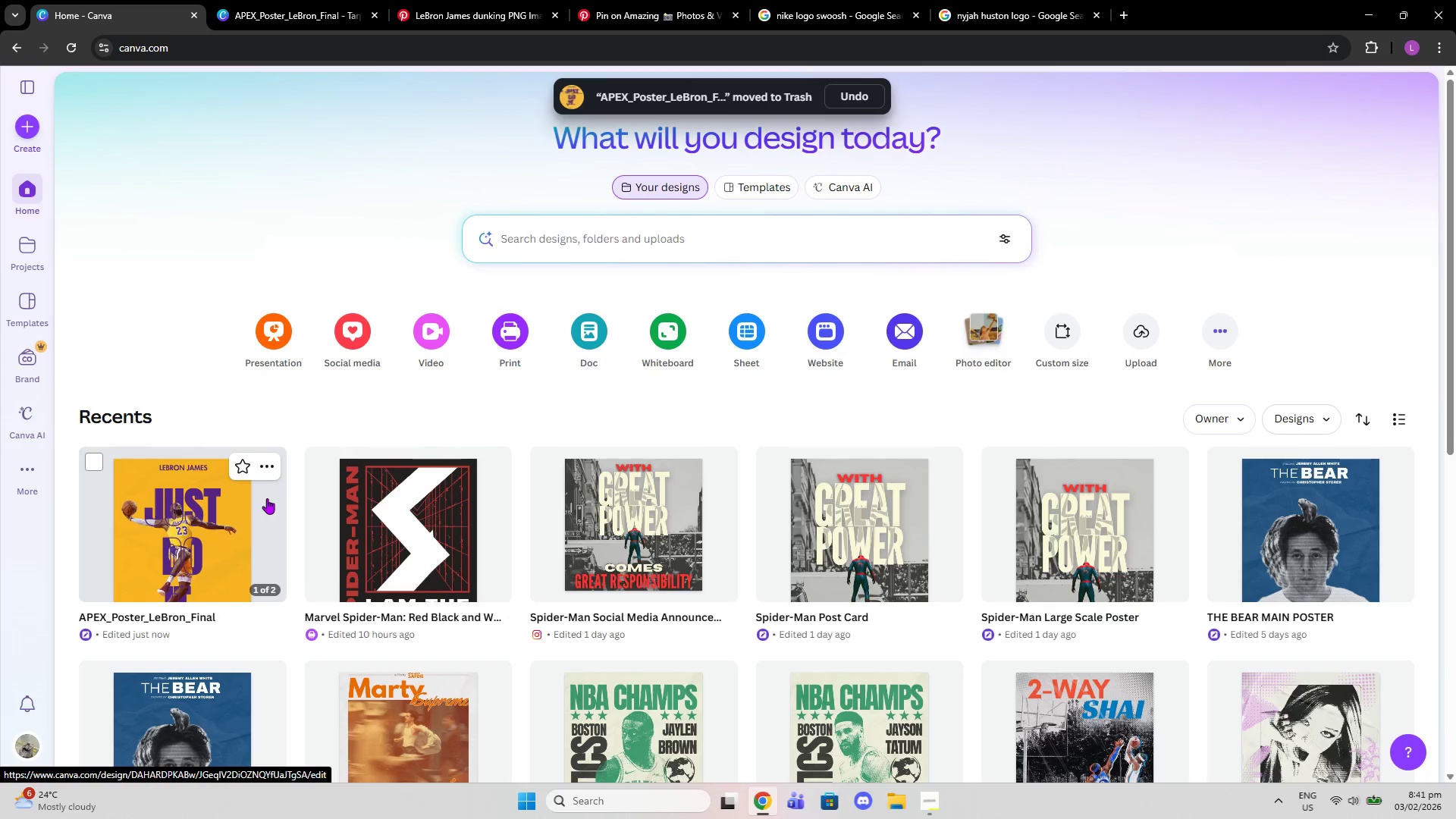 
left_click([268, 472])
 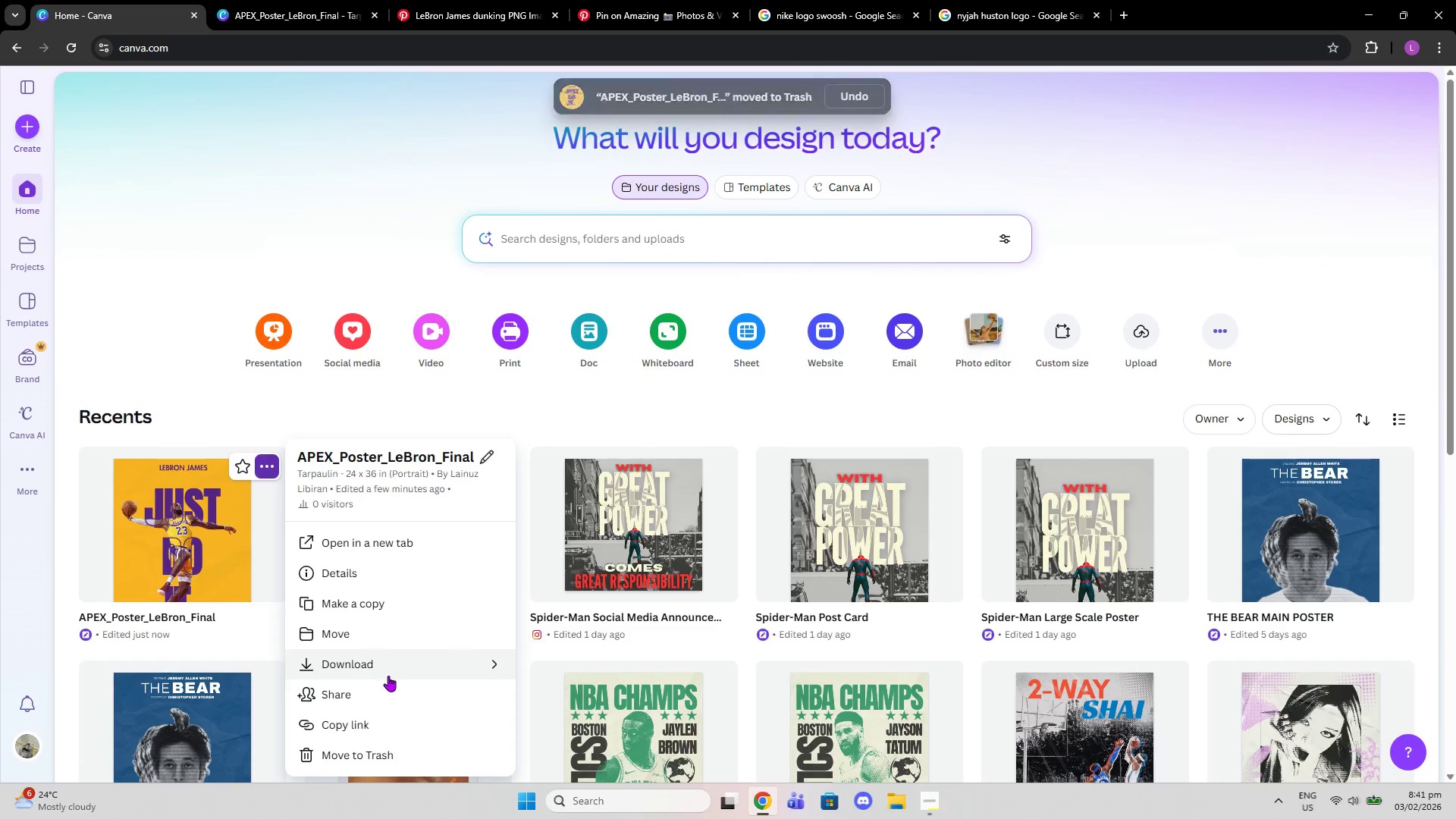 
left_click([375, 605])
 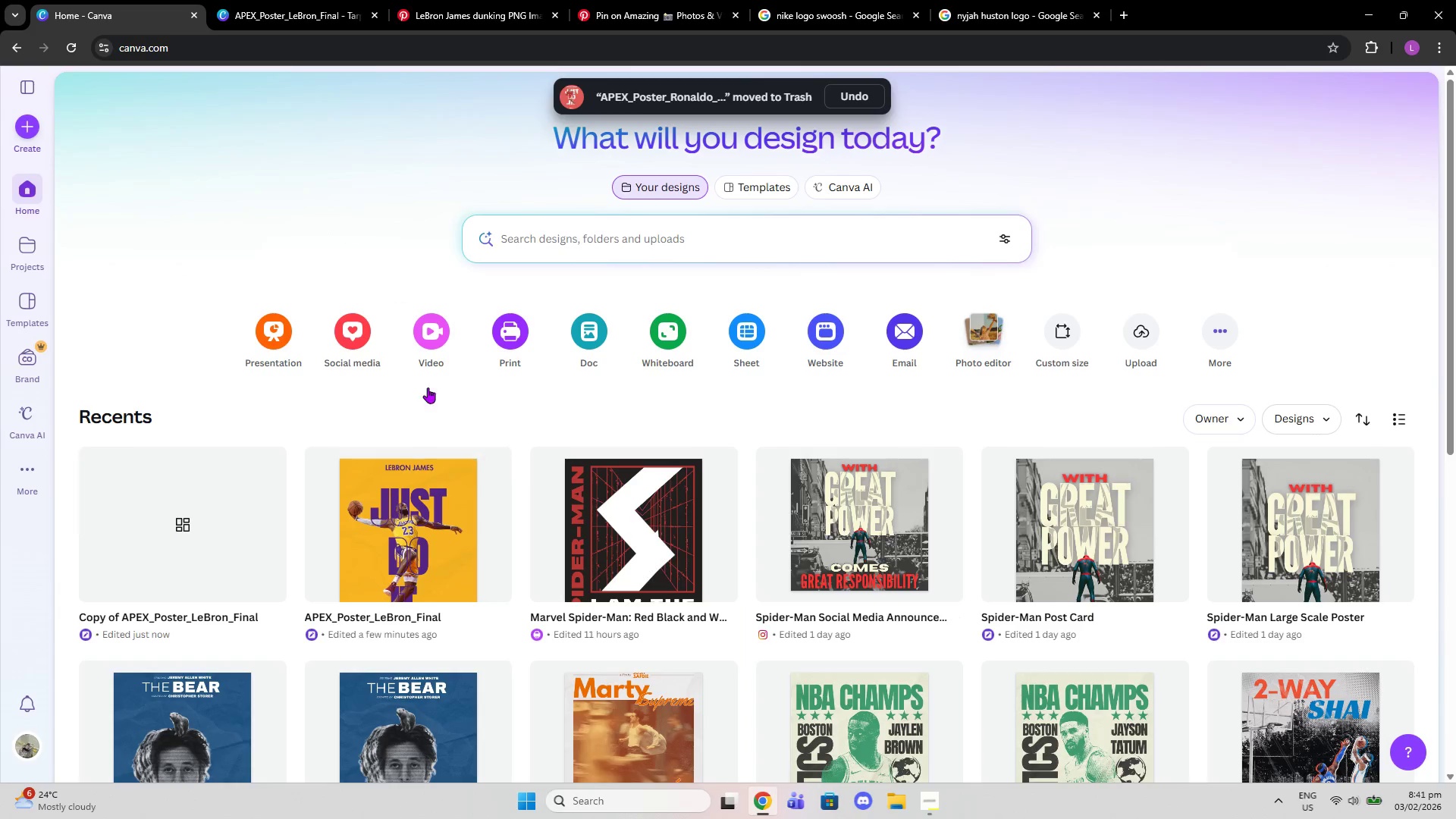 
left_click([221, 599])
 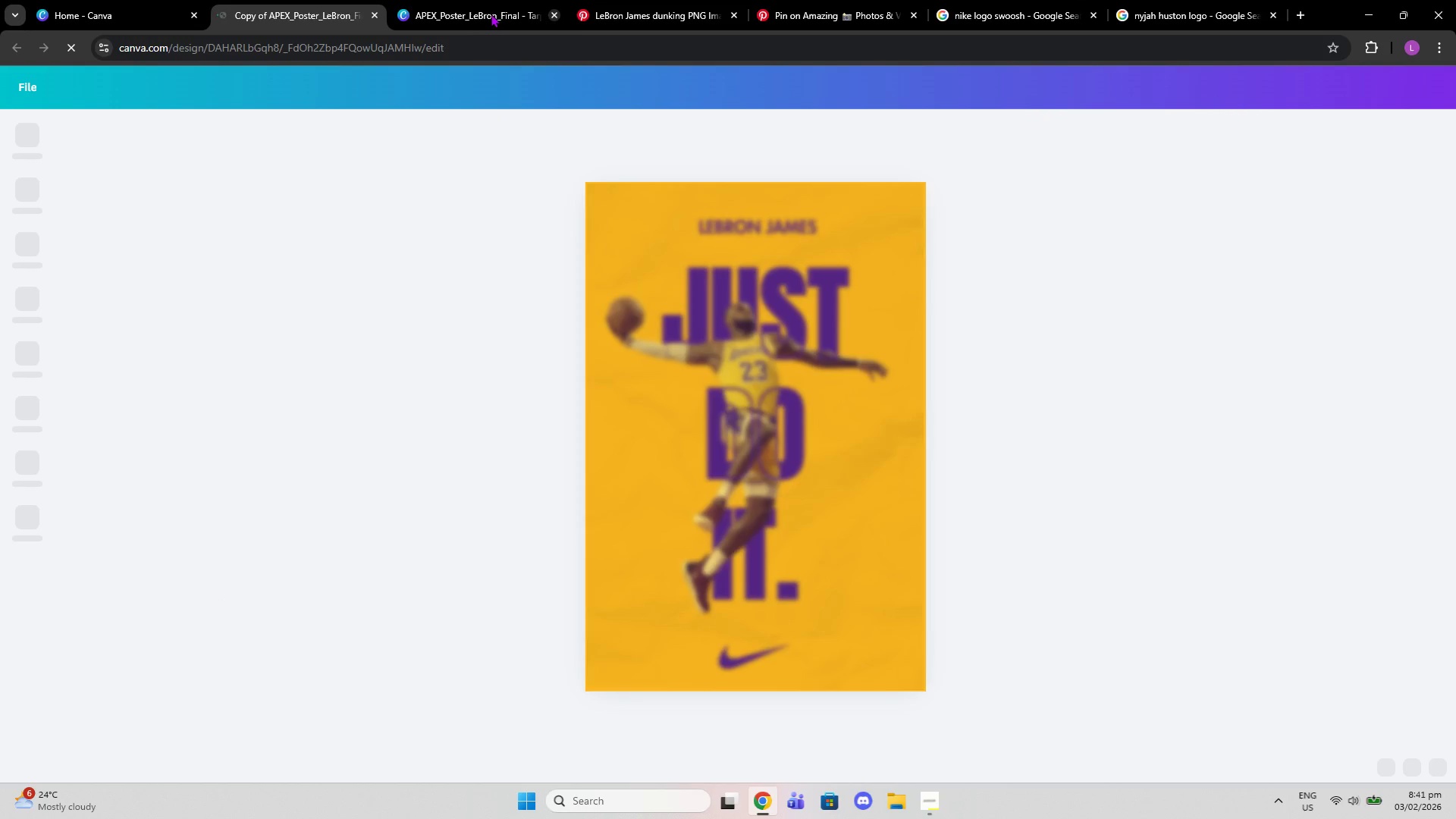 
wait(5.44)
 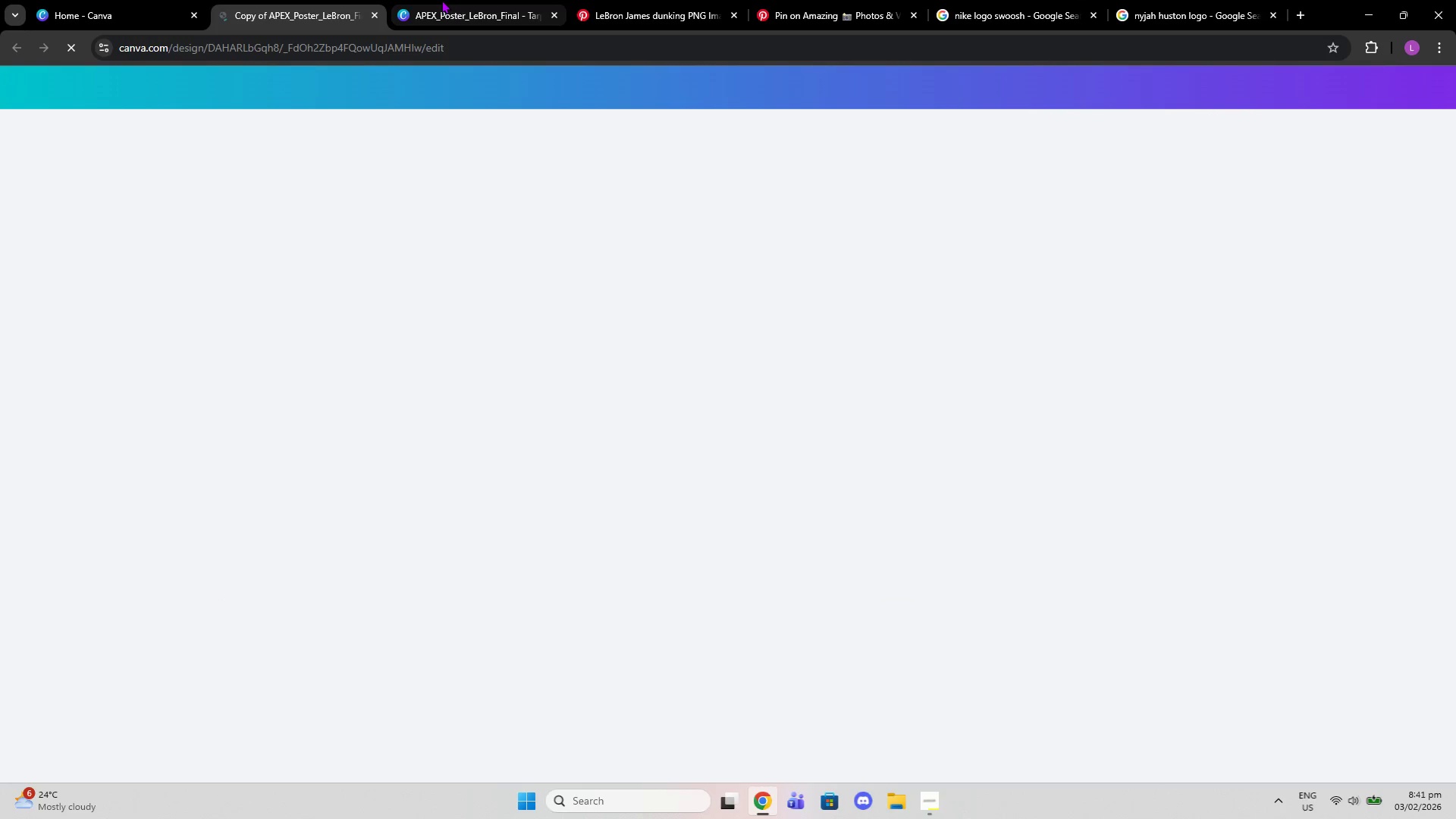 
mouse_move([1272, 87])
 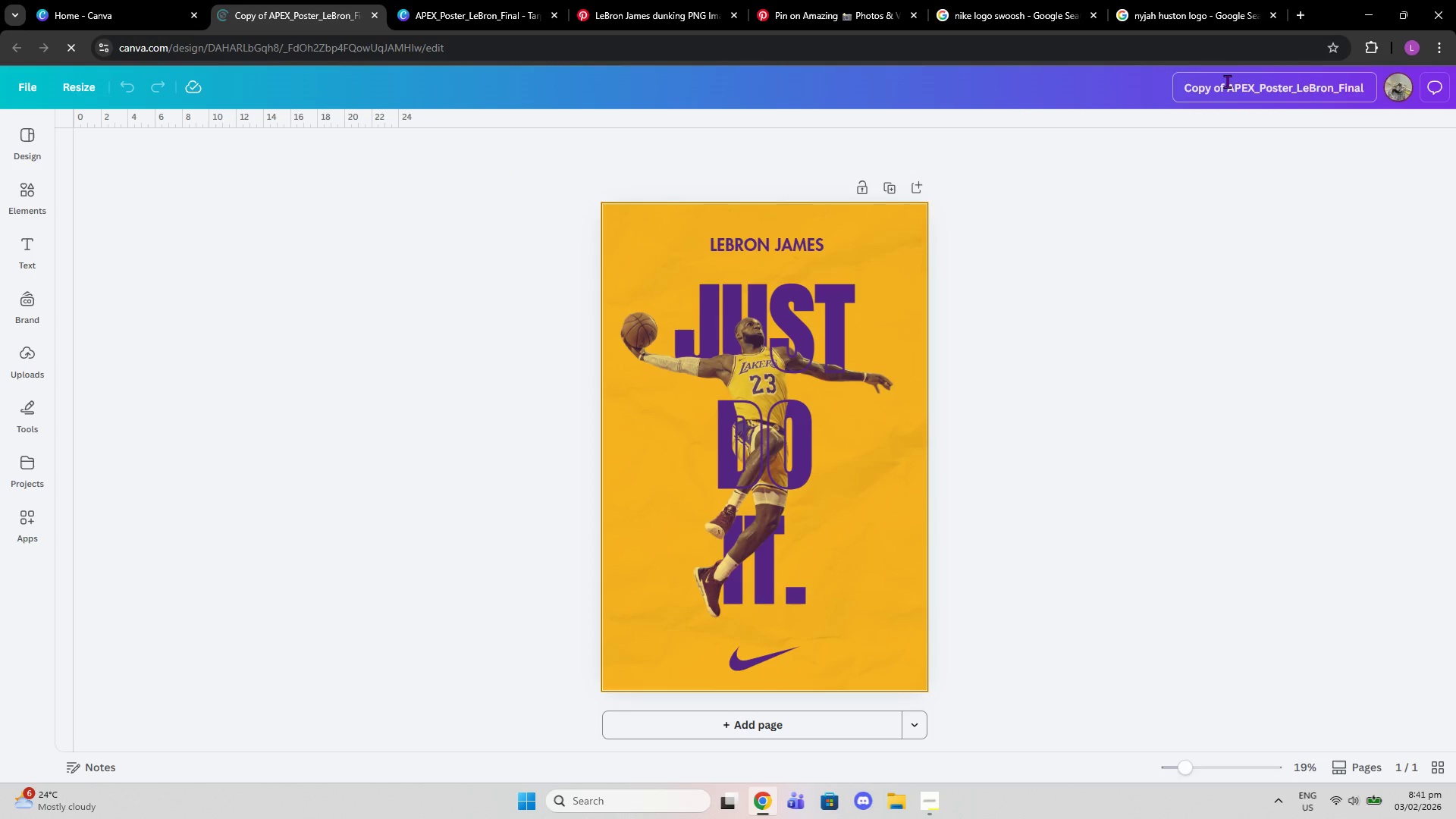 
left_click_drag(start_coordinate=[1227, 81], to_coordinate=[1169, 77])
 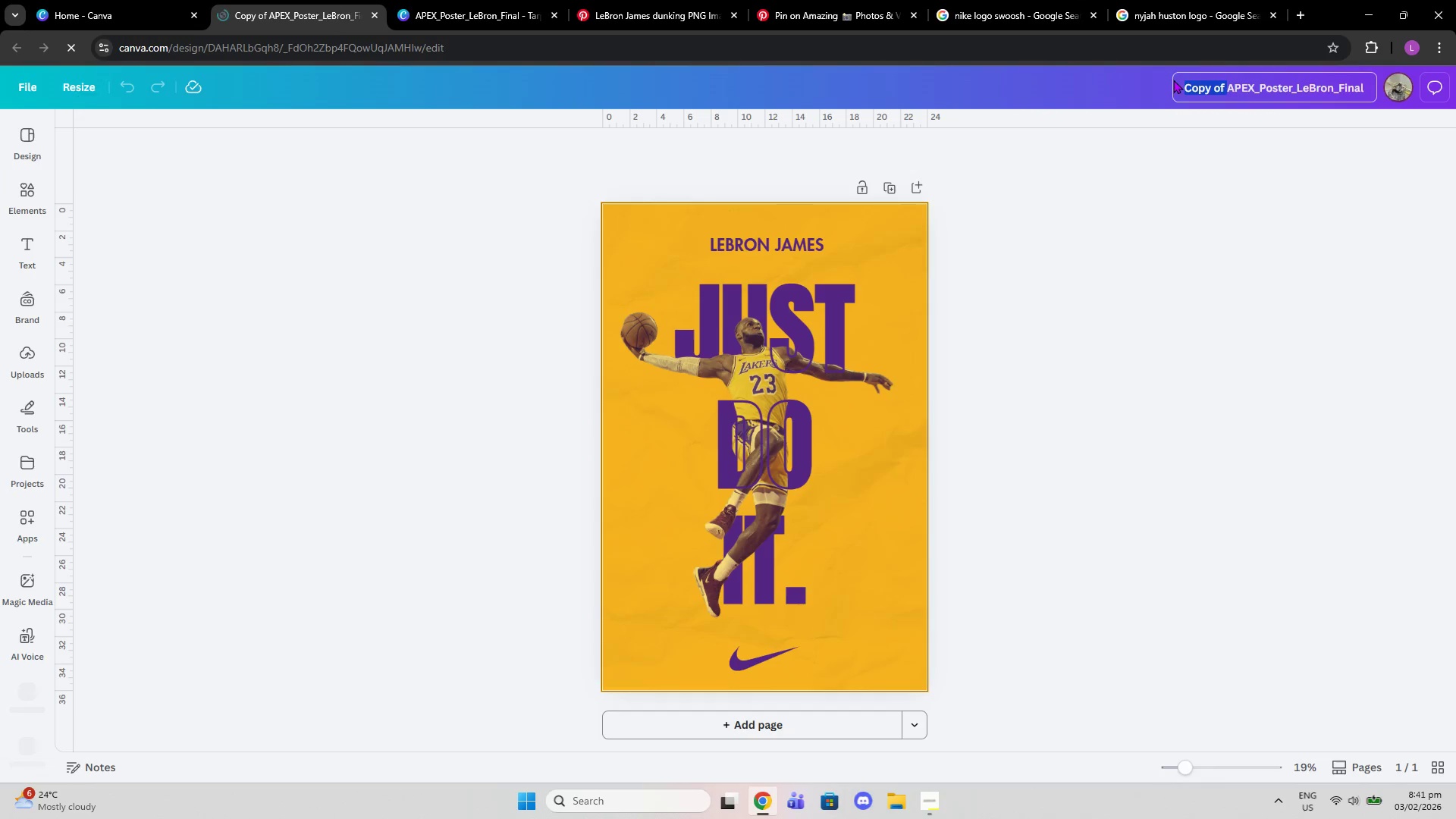 
key(Backspace)
 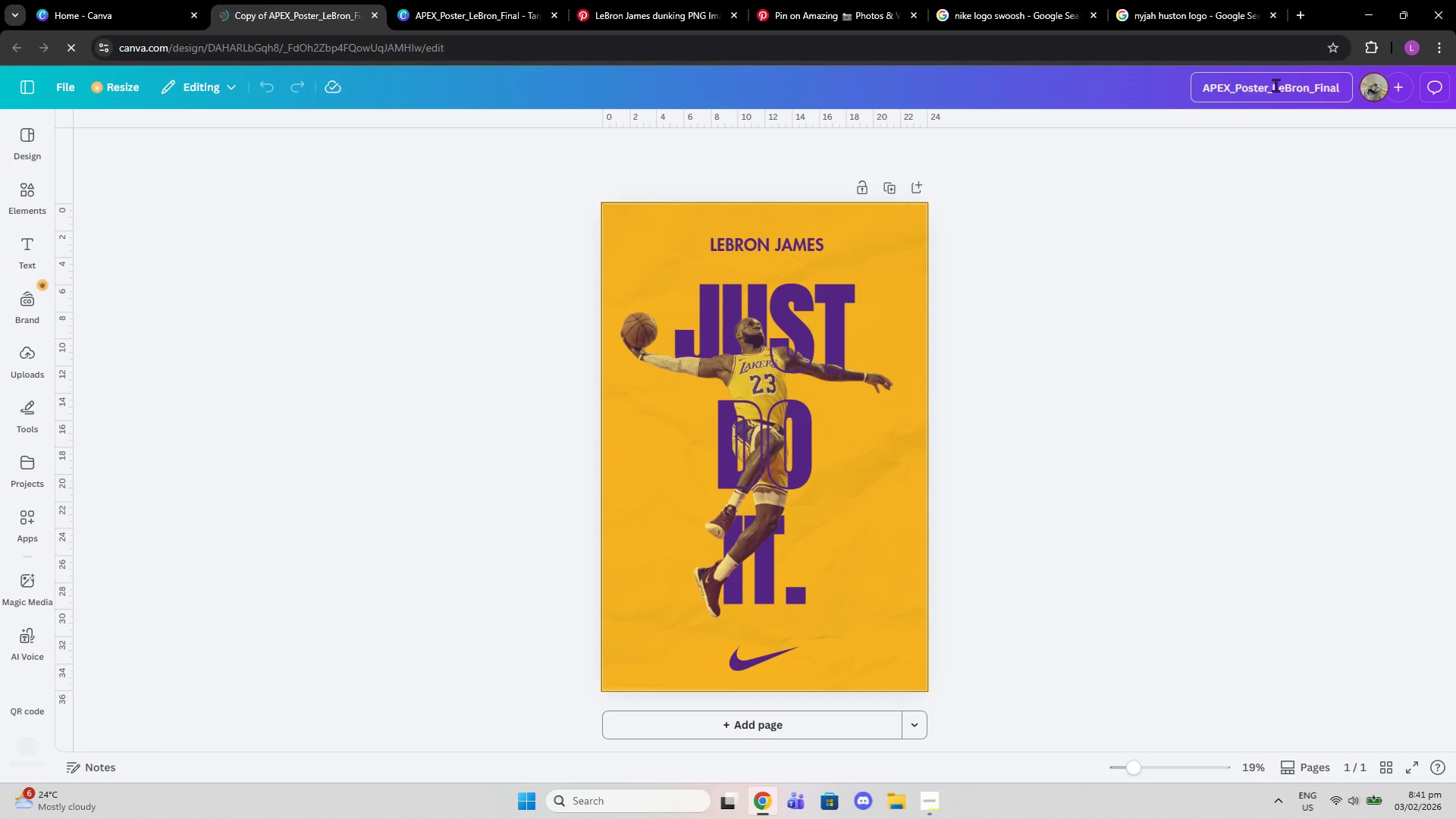 
left_click_drag(start_coordinate=[1271, 84], to_coordinate=[1290, 87])